 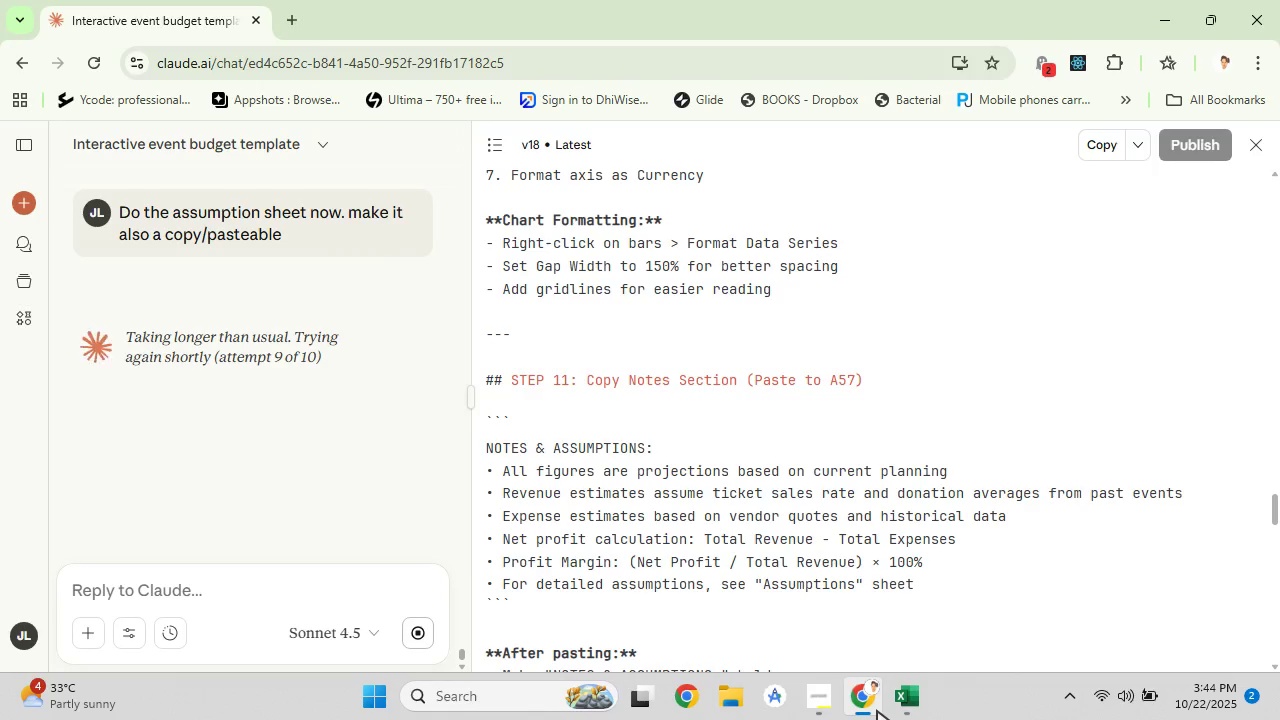 
scroll: coordinate [273, 357], scroll_direction: up, amount: 7.0
 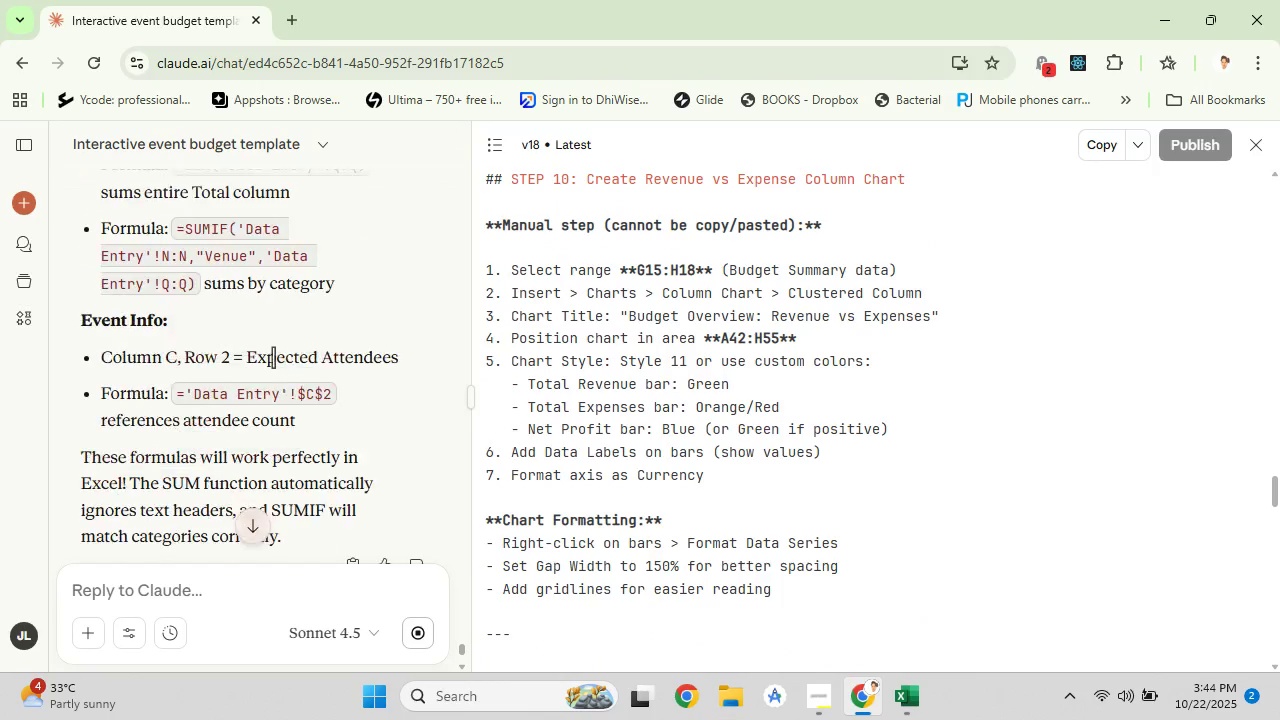 
scroll: coordinate [273, 357], scroll_direction: down, amount: 3.0
 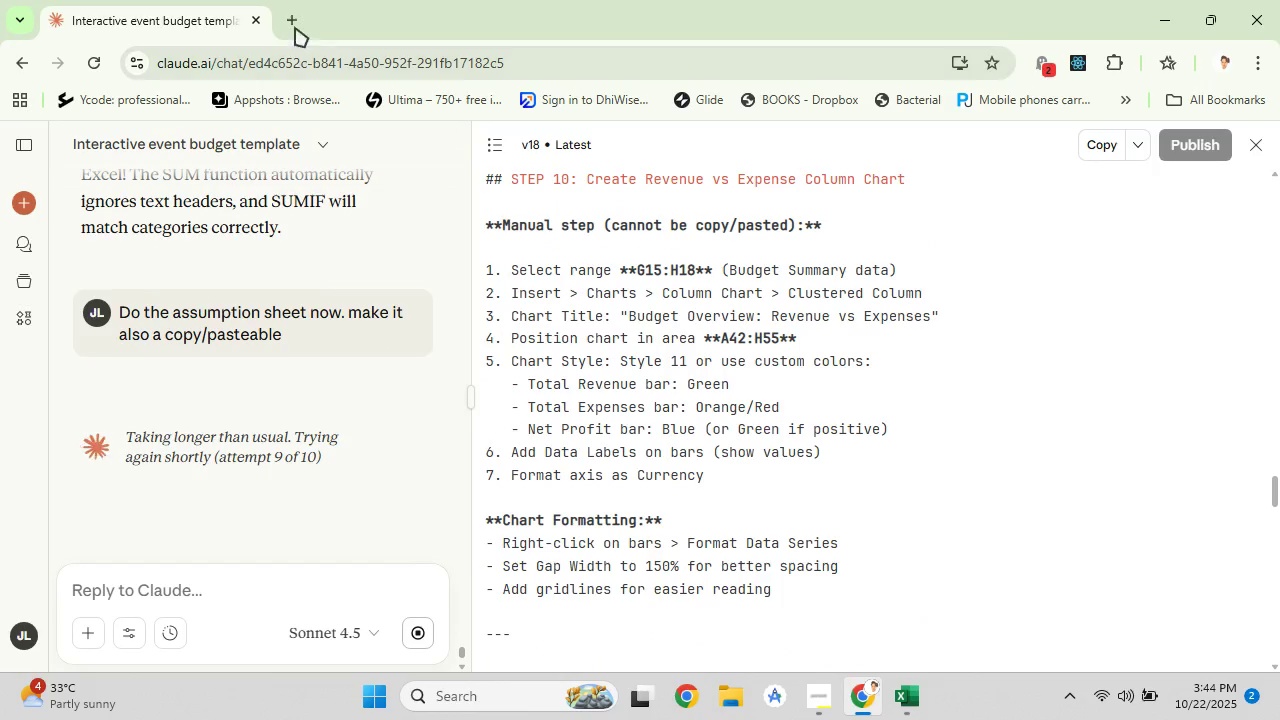 
left_click([296, 21])
 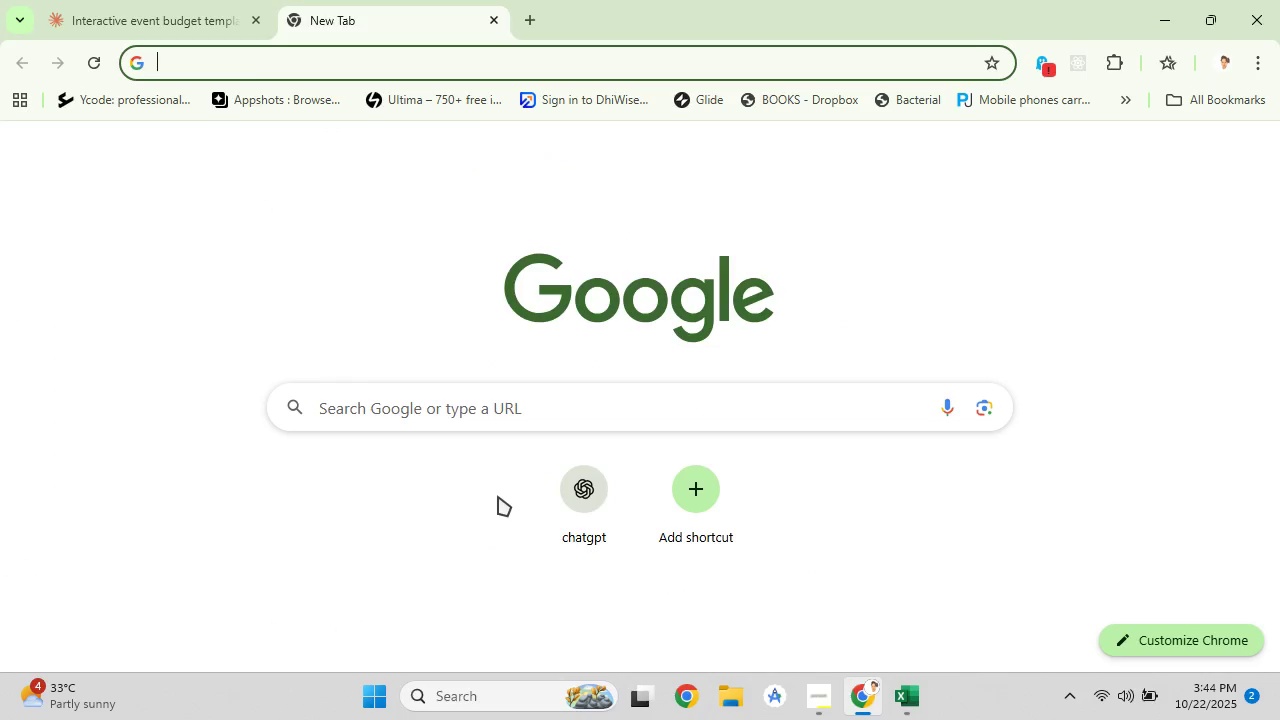 
left_click([587, 509])
 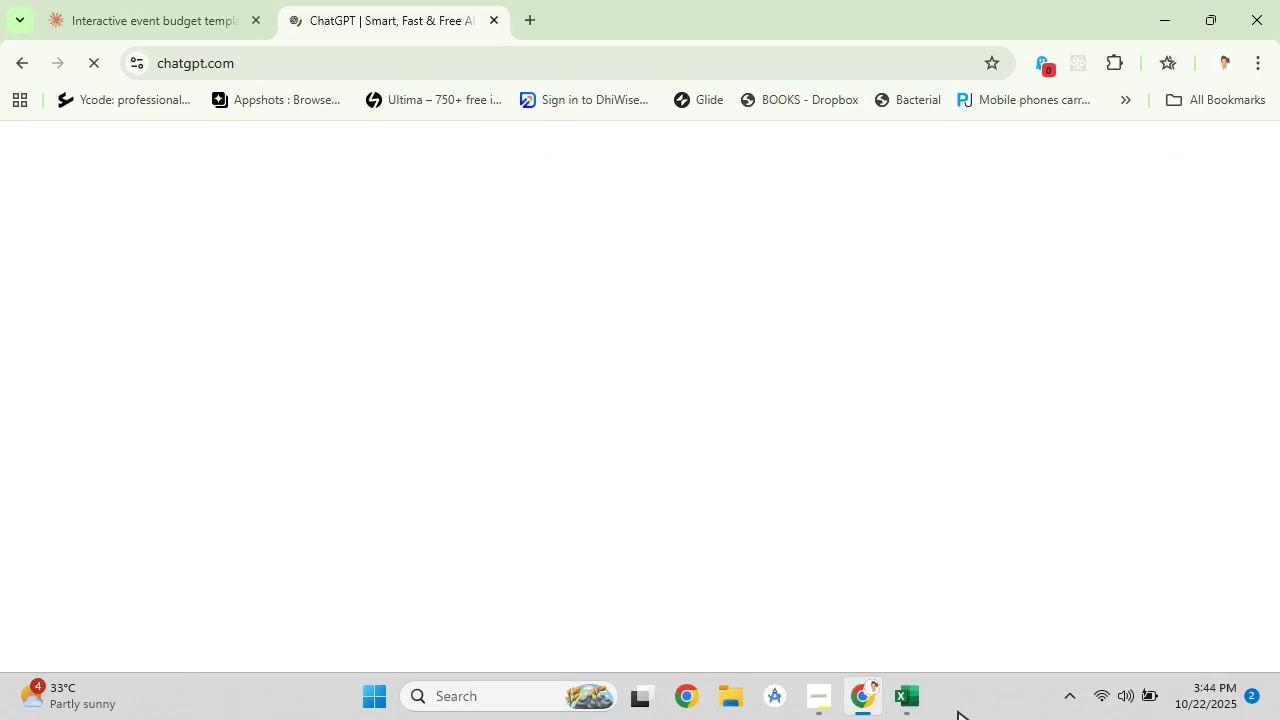 
left_click([916, 704])
 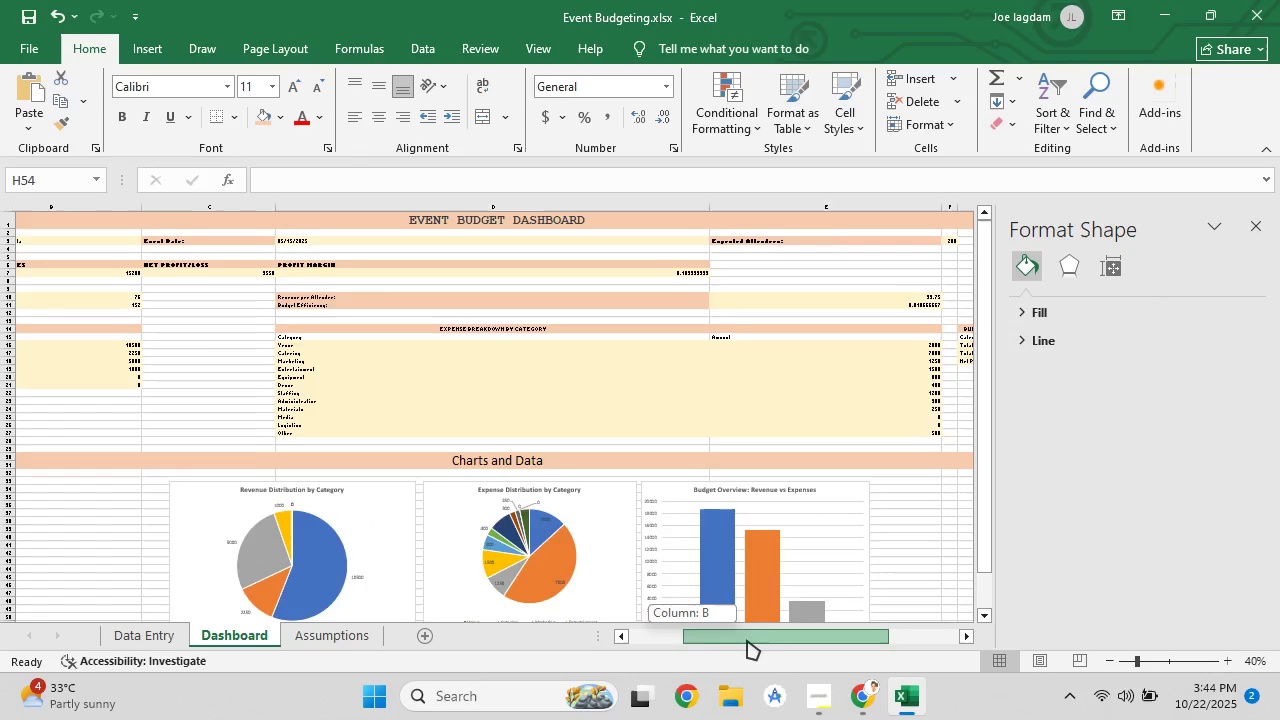 
wait(22.37)
 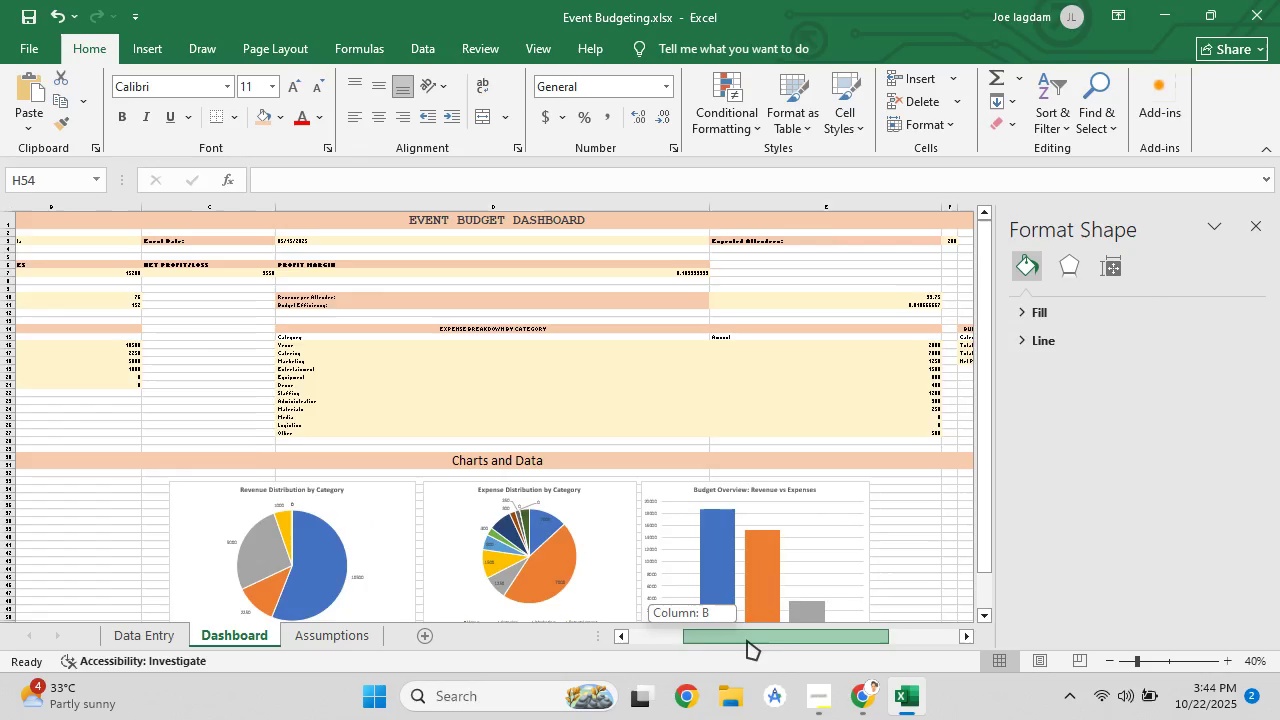 
left_click([482, 111])
 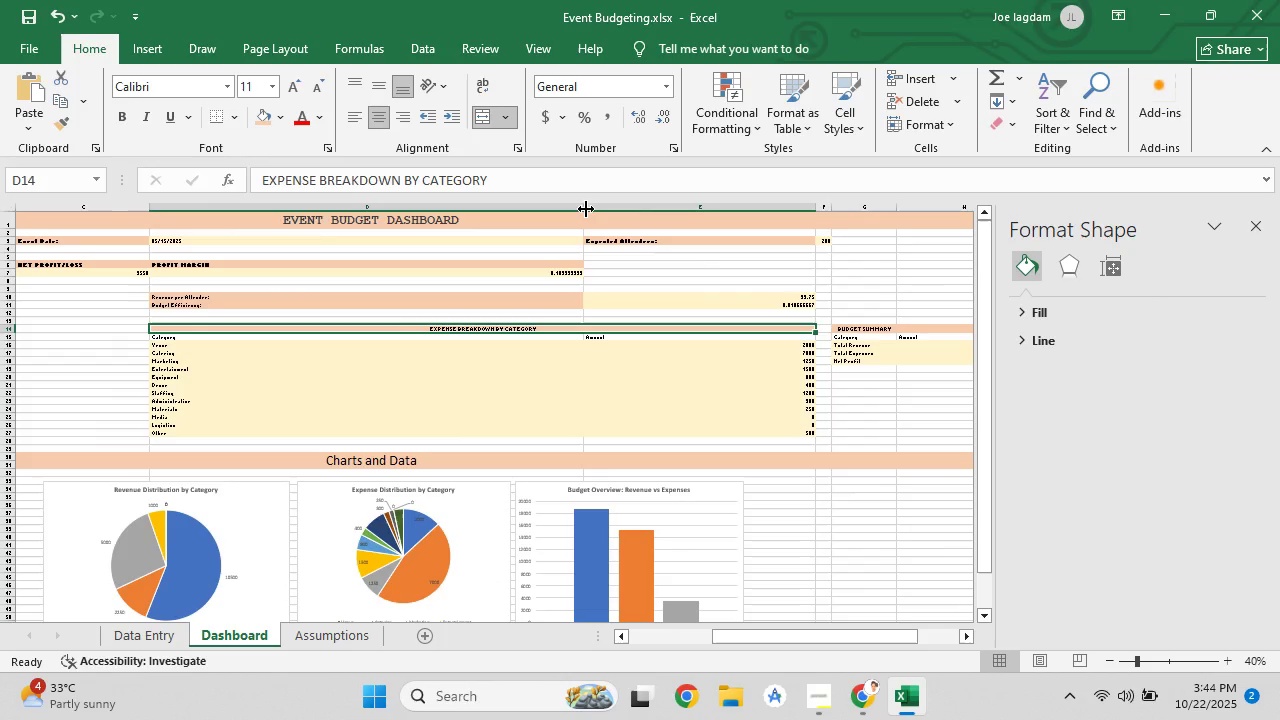 
wait(6.87)
 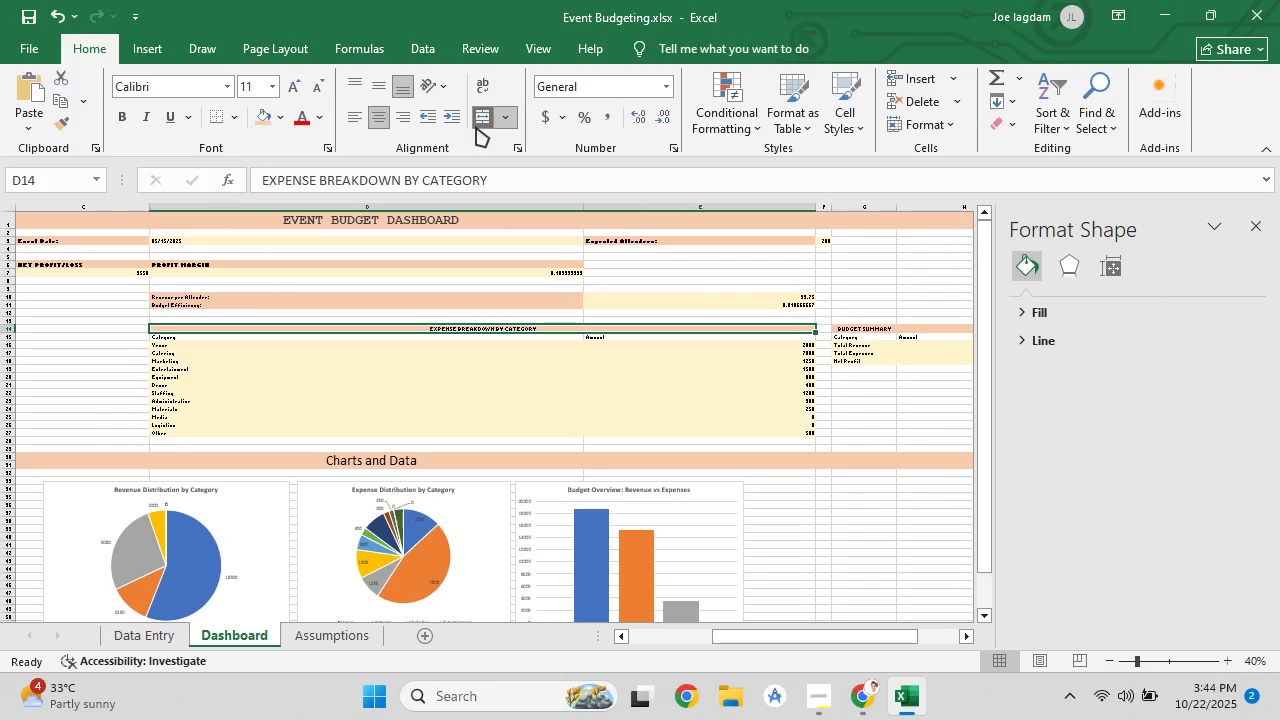 
double_click([582, 207])
 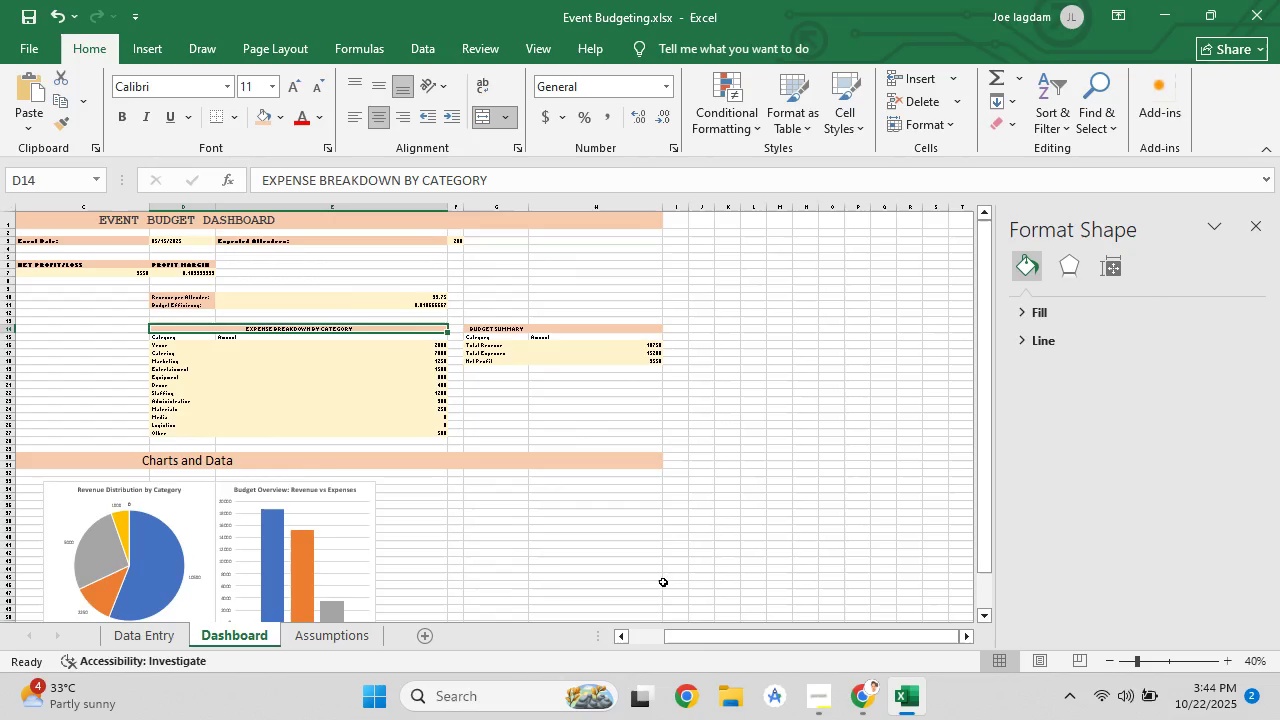 
mouse_move([691, 642])
 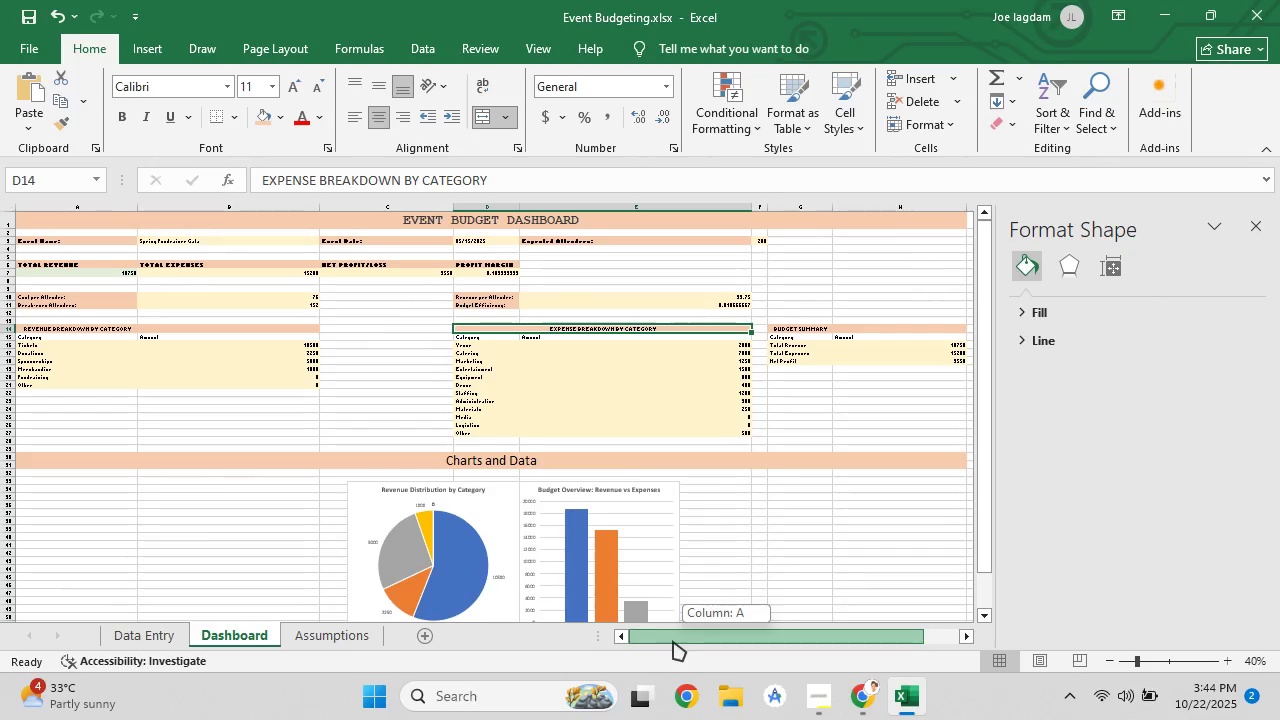 
scroll: coordinate [456, 511], scroll_direction: down, amount: 9.0
 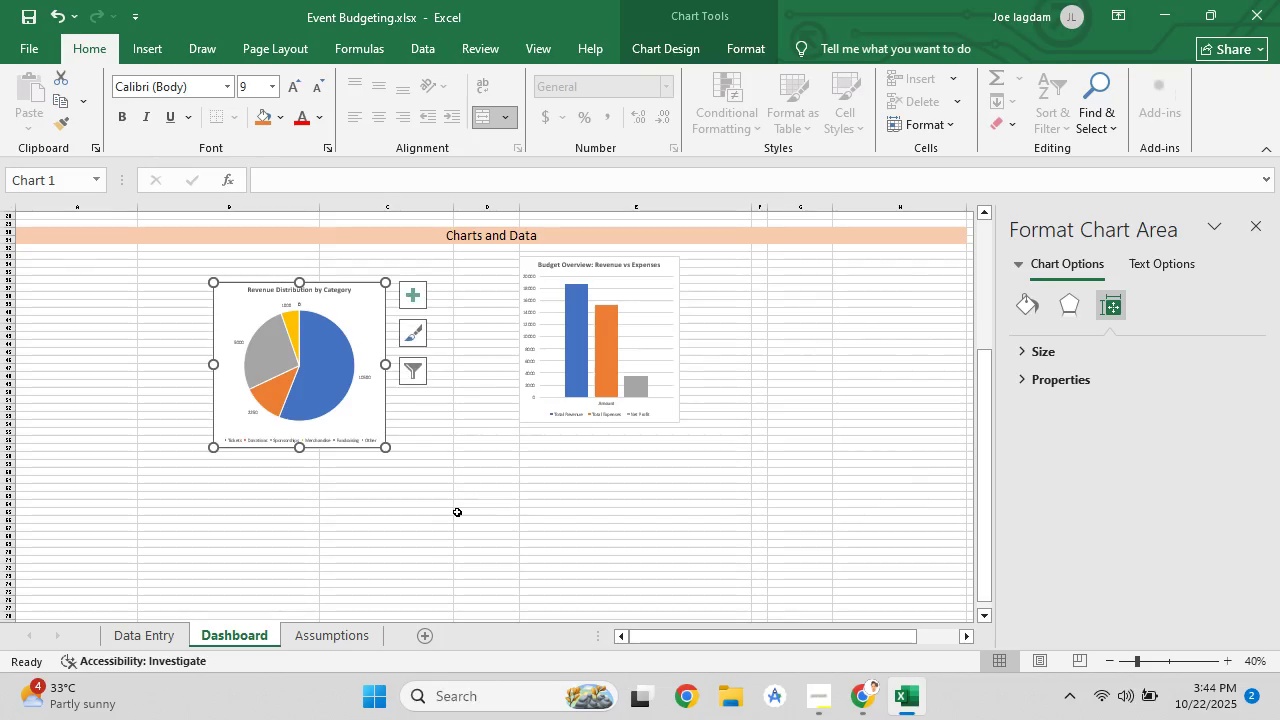 
scroll: coordinate [497, 542], scroll_direction: up, amount: 5.0
 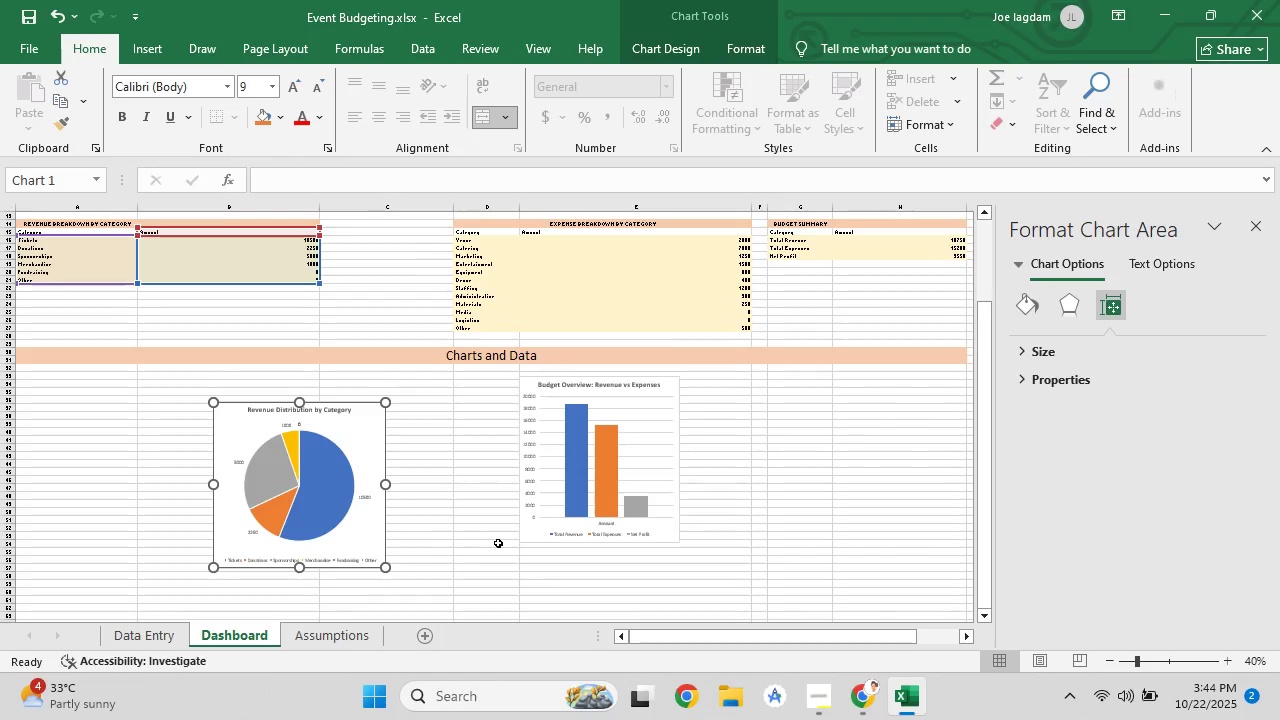 
key(Control+Z)
 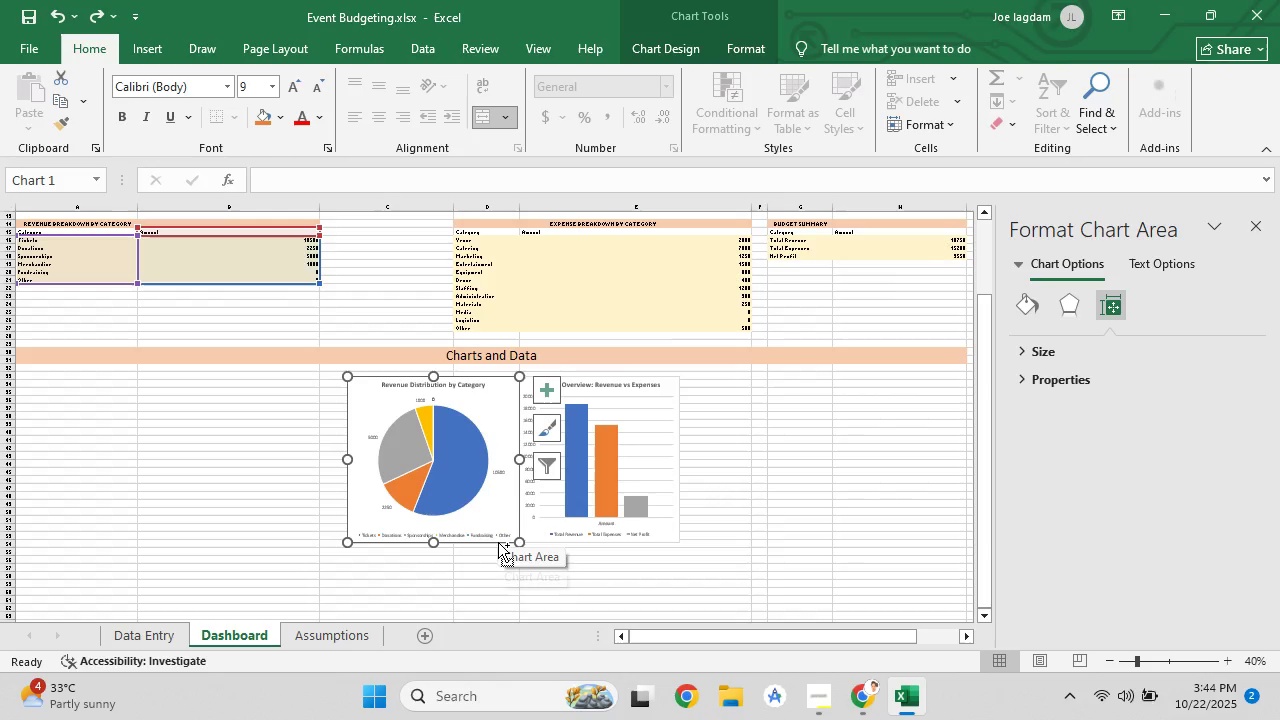 
key(Control+Z)
 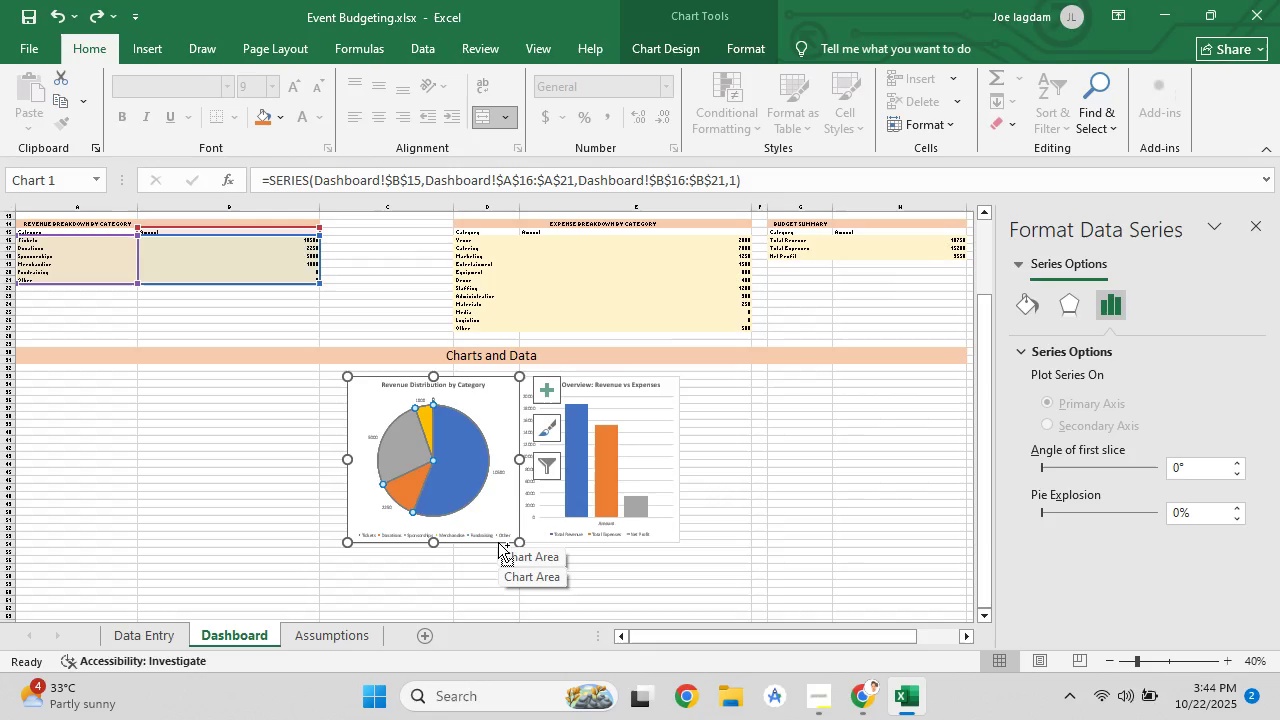 
key(Control+Z)
 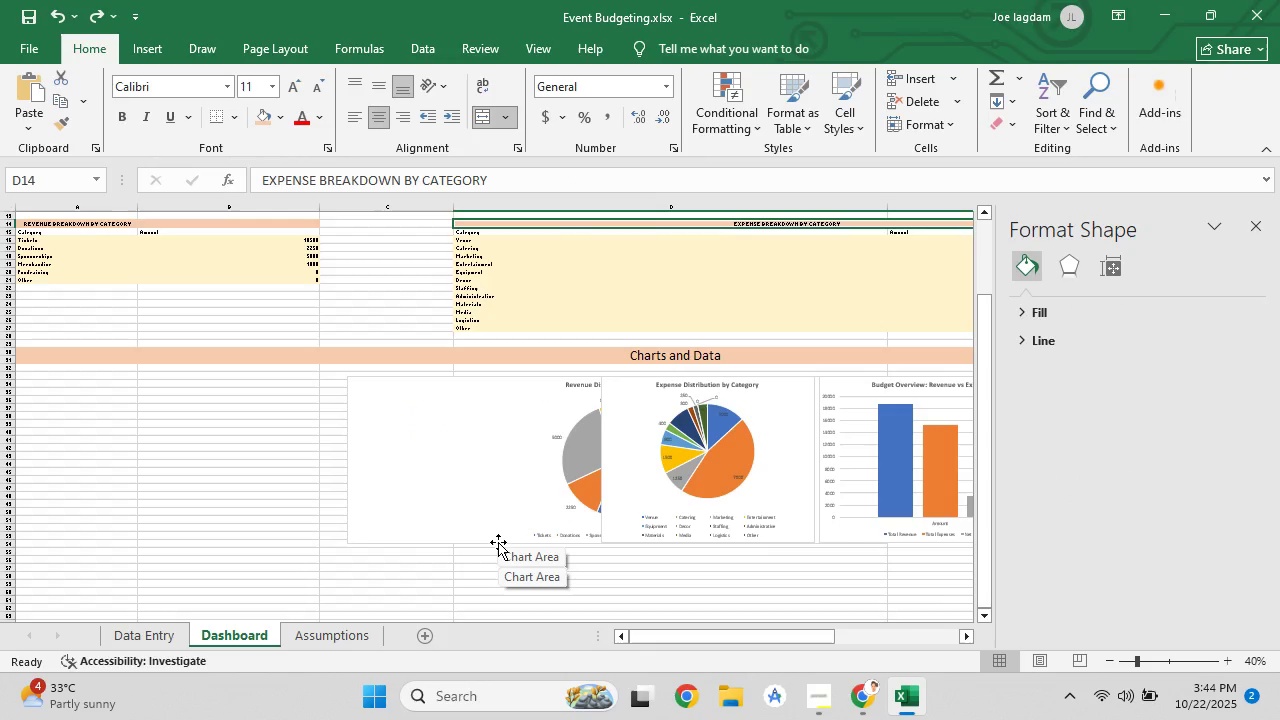 
key(Control+Z)
 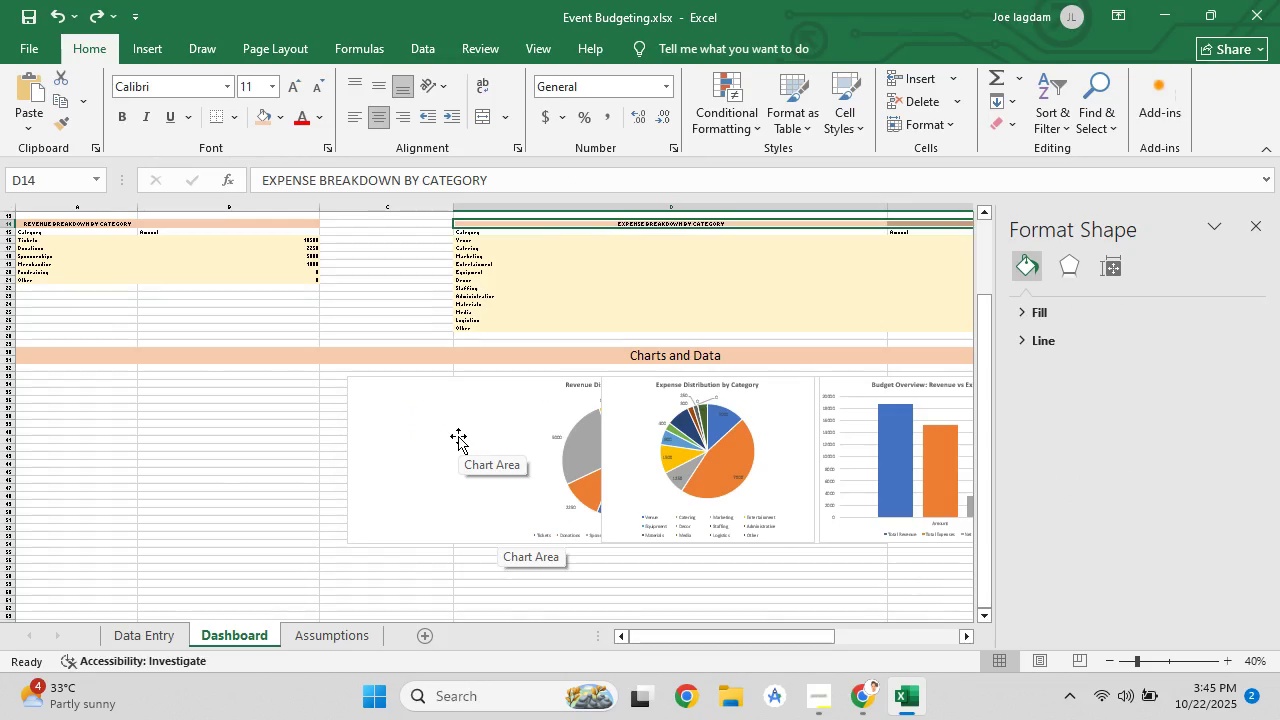 
scroll: coordinate [458, 436], scroll_direction: up, amount: 4.0
 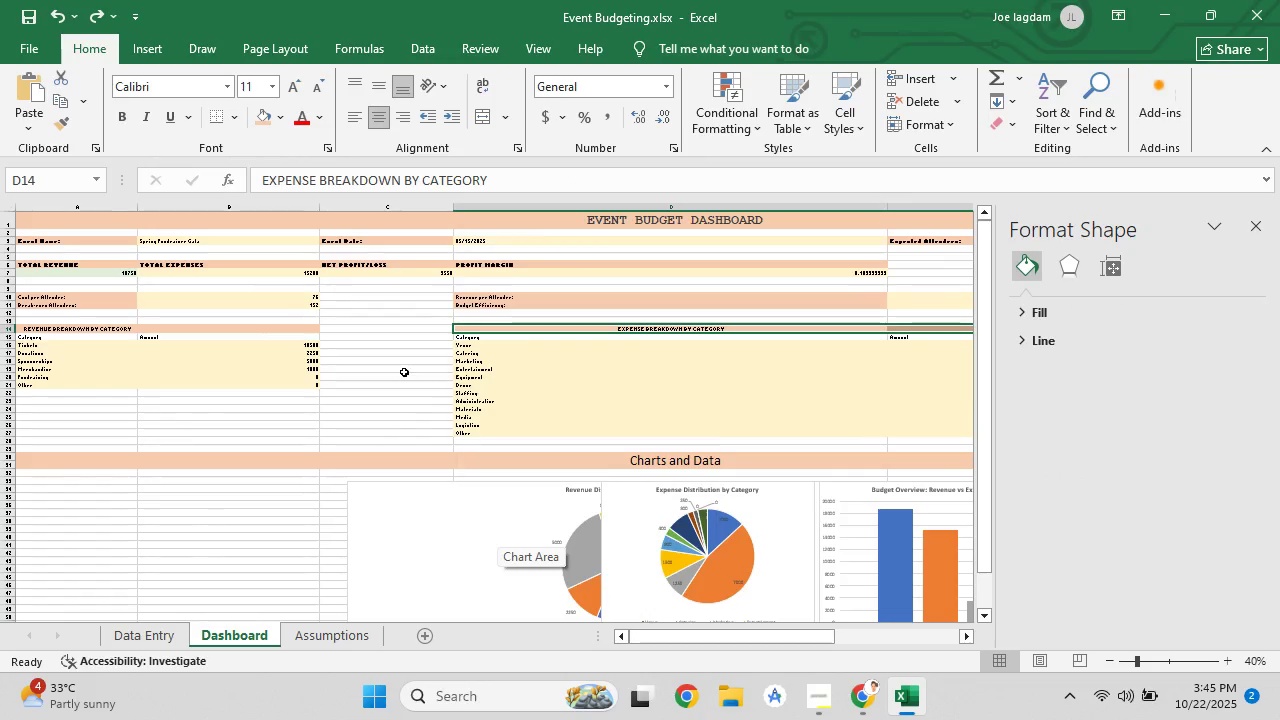 
left_click([403, 371])
 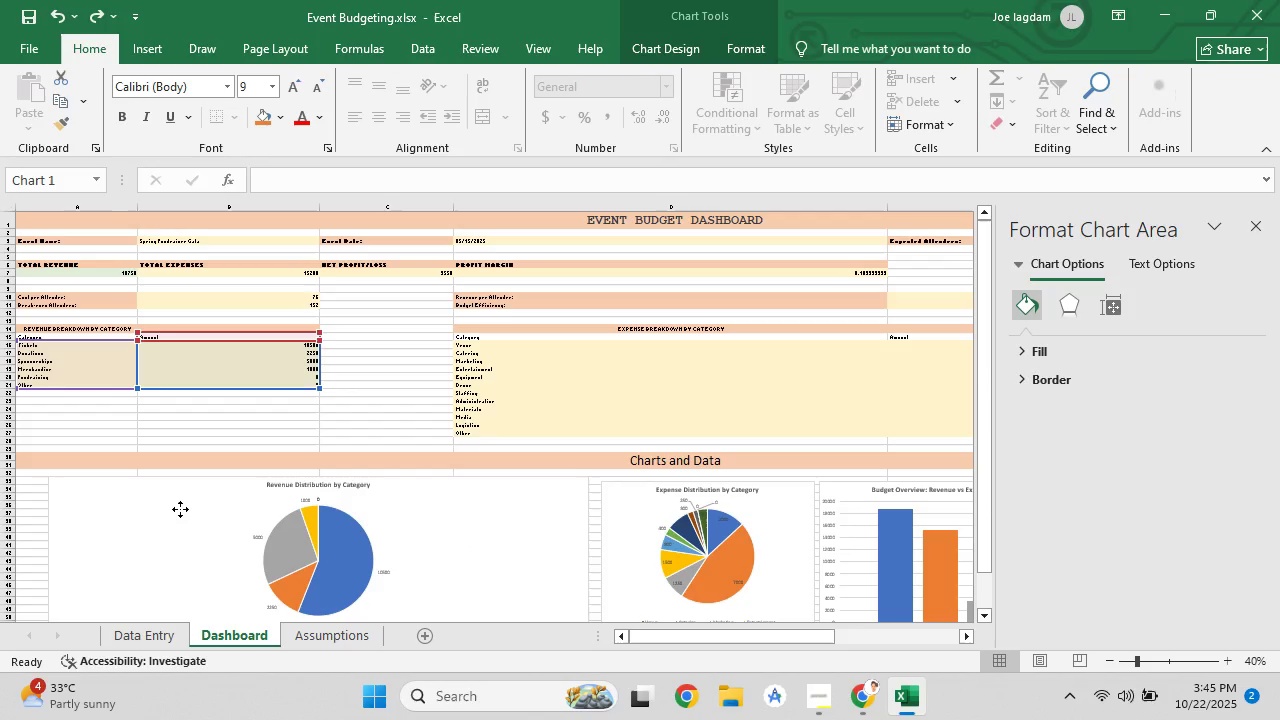 
wait(5.46)
 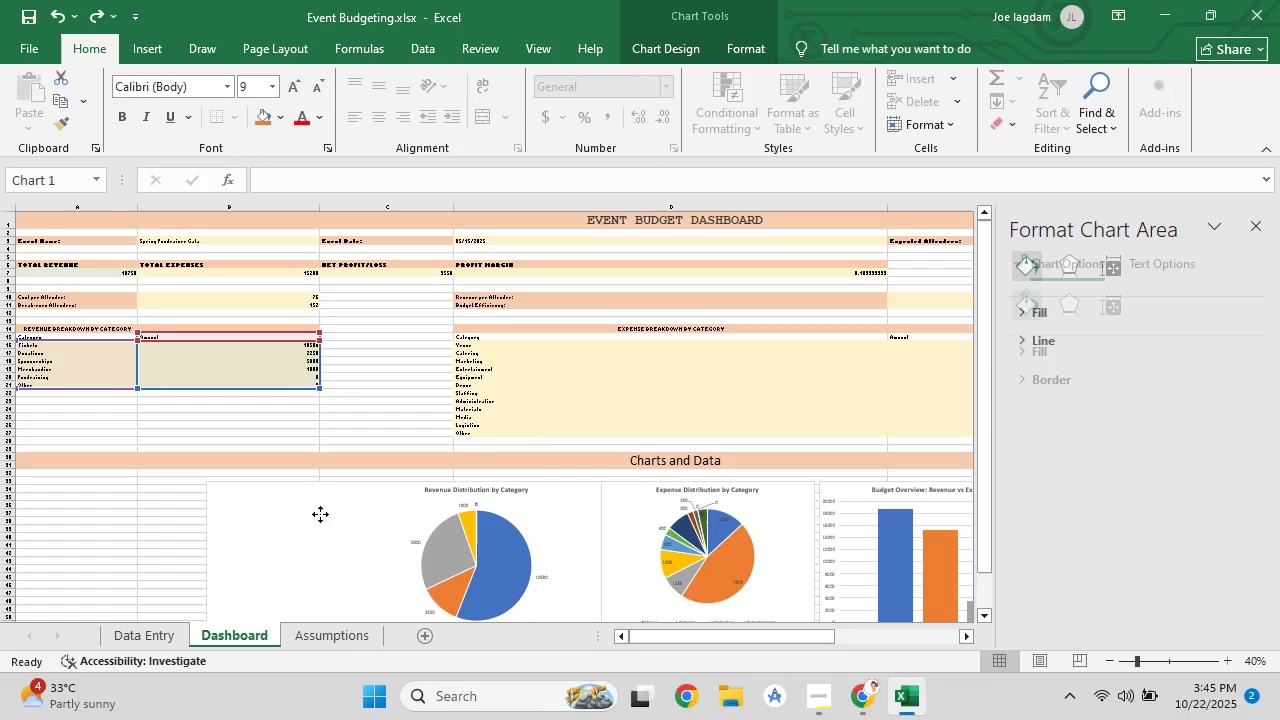 
key(Control+Z)
 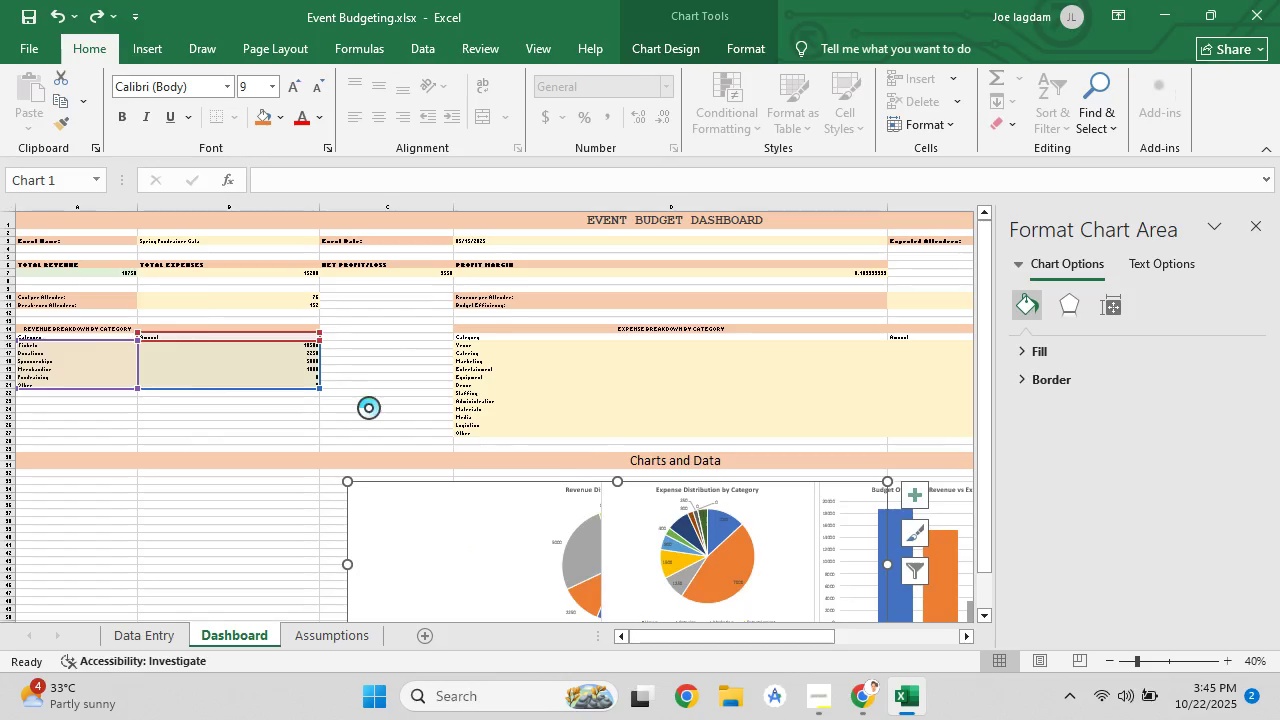 
key(Control+Z)
 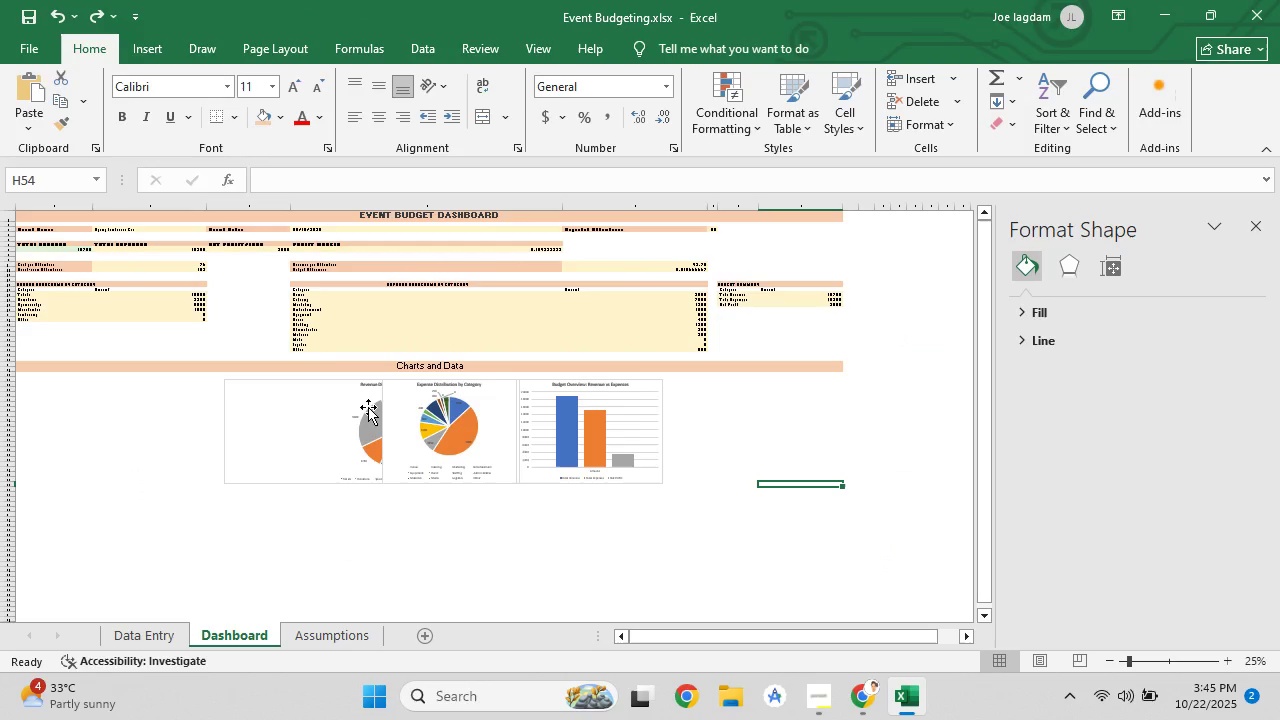 
key(Control+Z)
 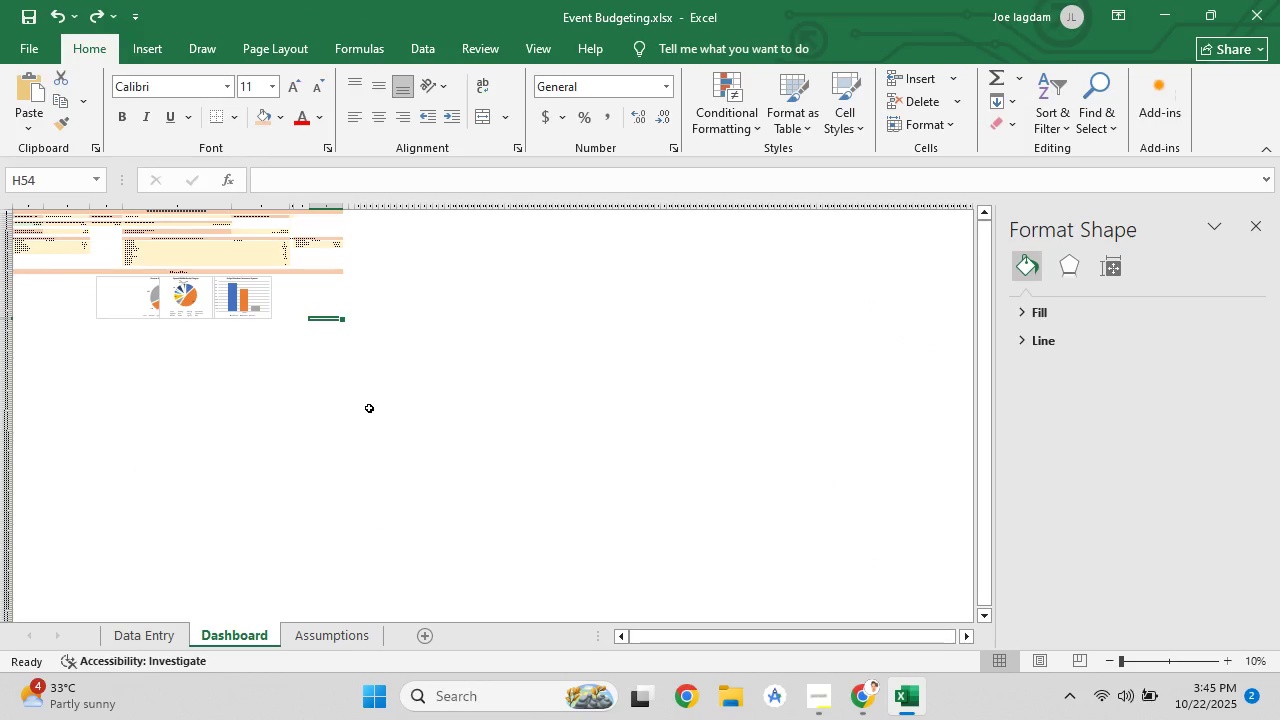 
hold_key(key=ControlLeft, duration=0.4)
 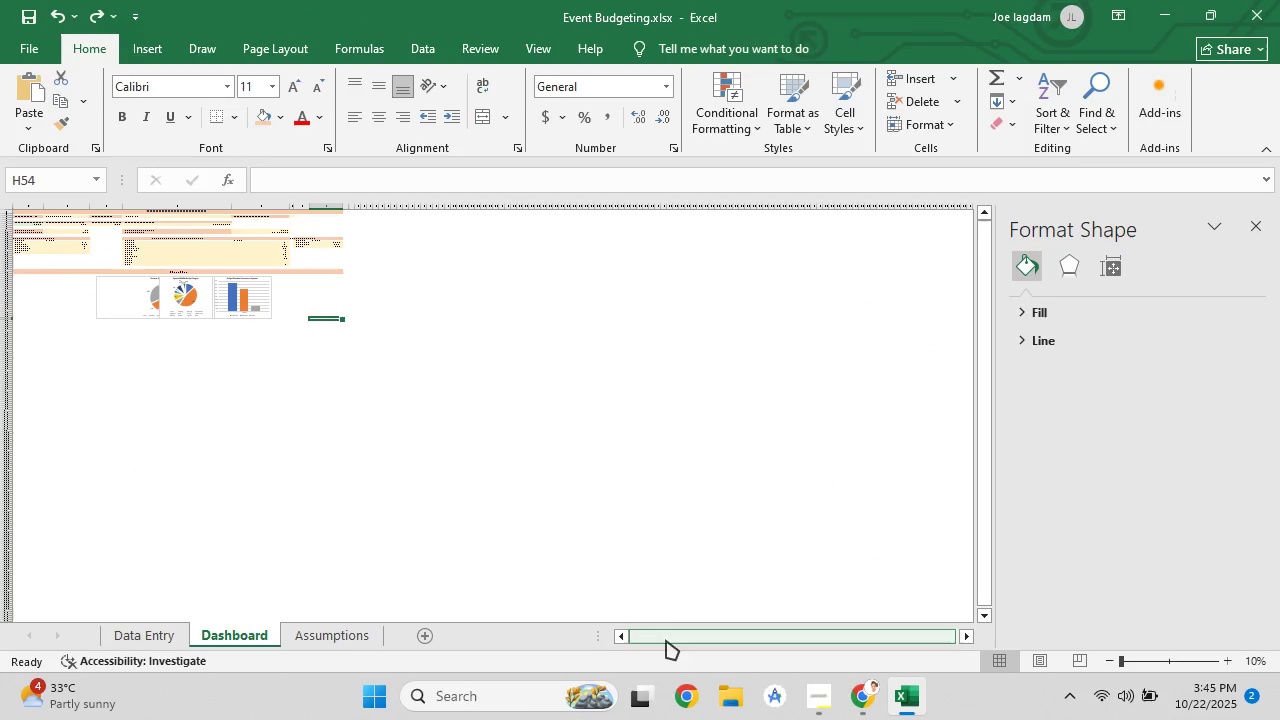 
scroll: coordinate [427, 442], scroll_direction: up, amount: 8.0
 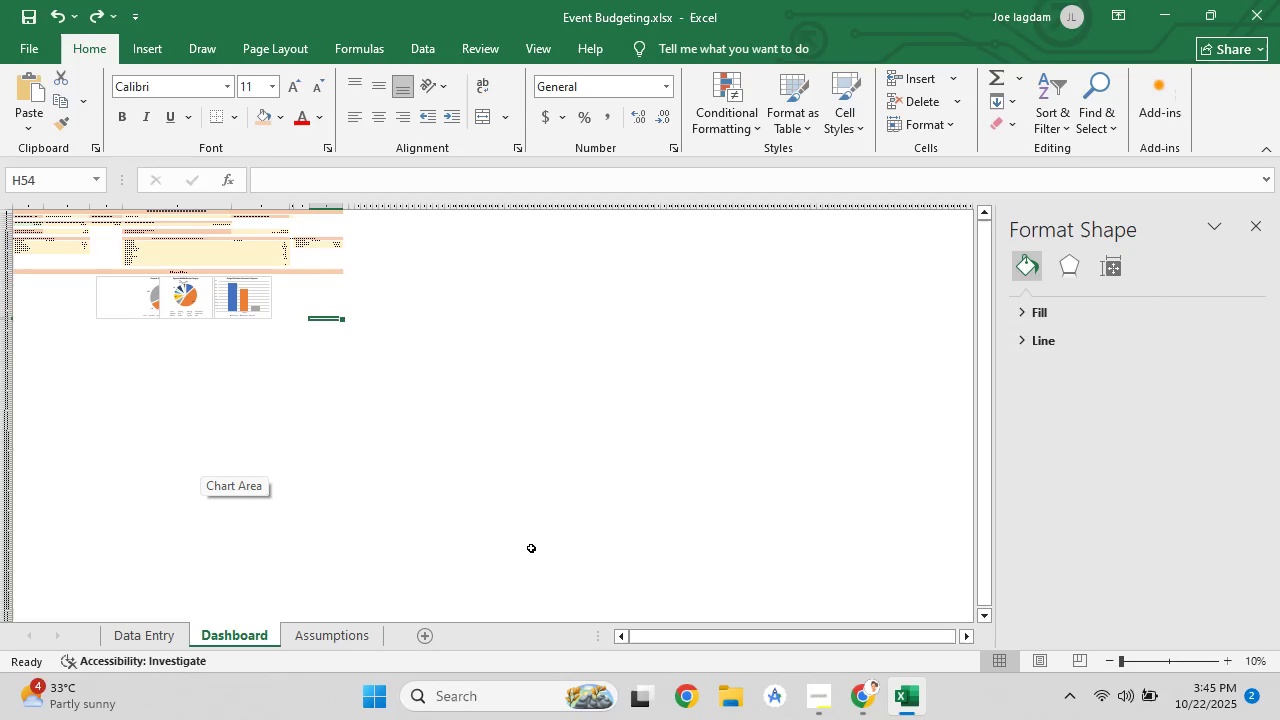 
scroll: coordinate [459, 522], scroll_direction: down, amount: 4.0
 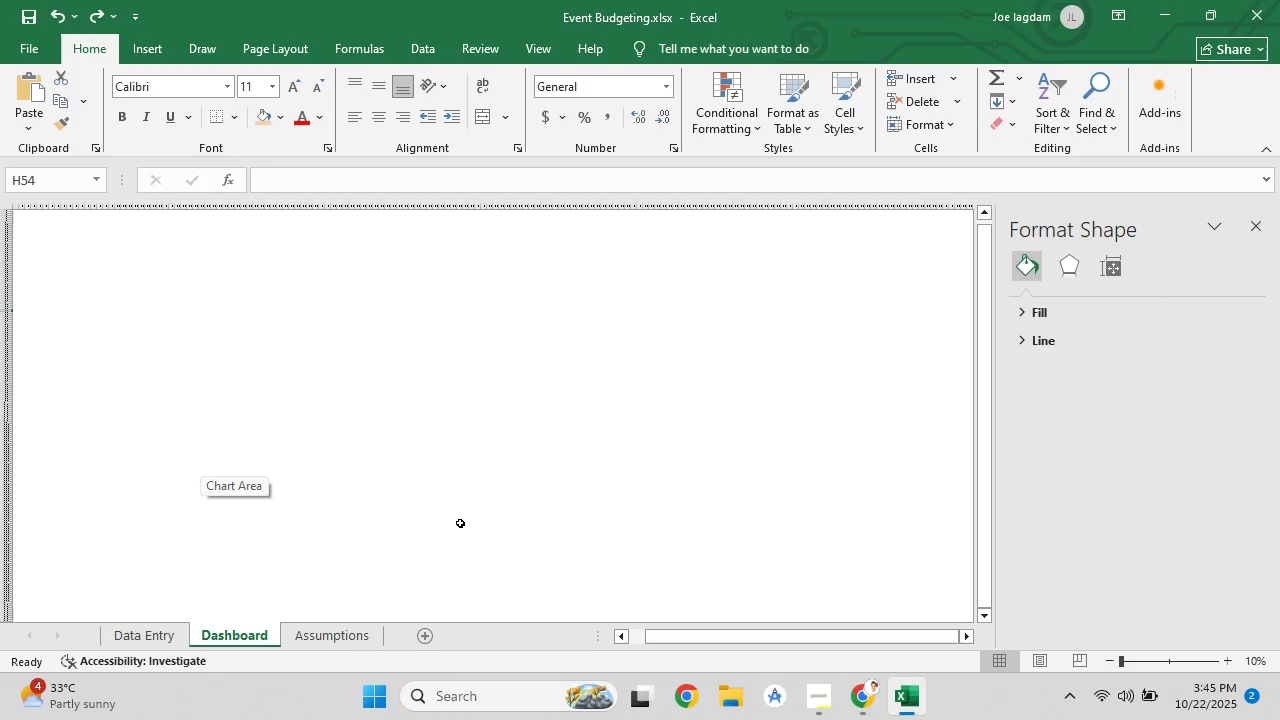 
hold_key(key=ControlLeft, duration=1.51)
 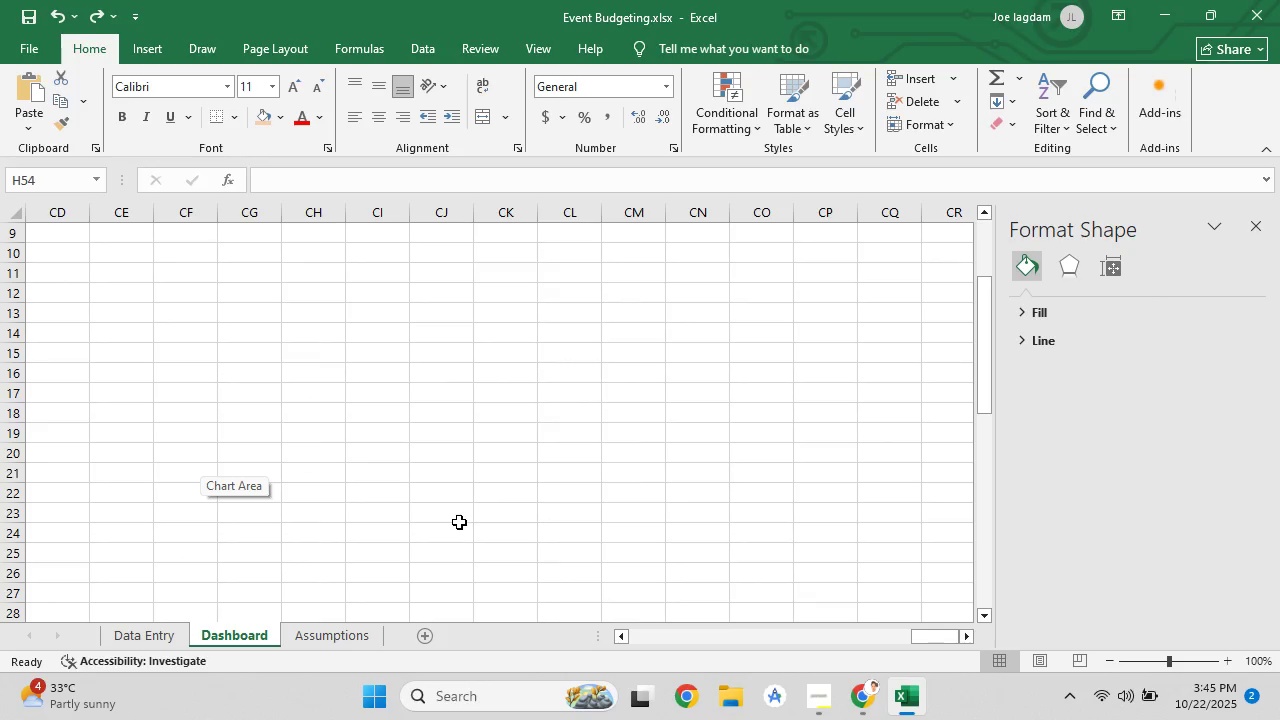 
key(Control+Shift+ShiftLeft)
 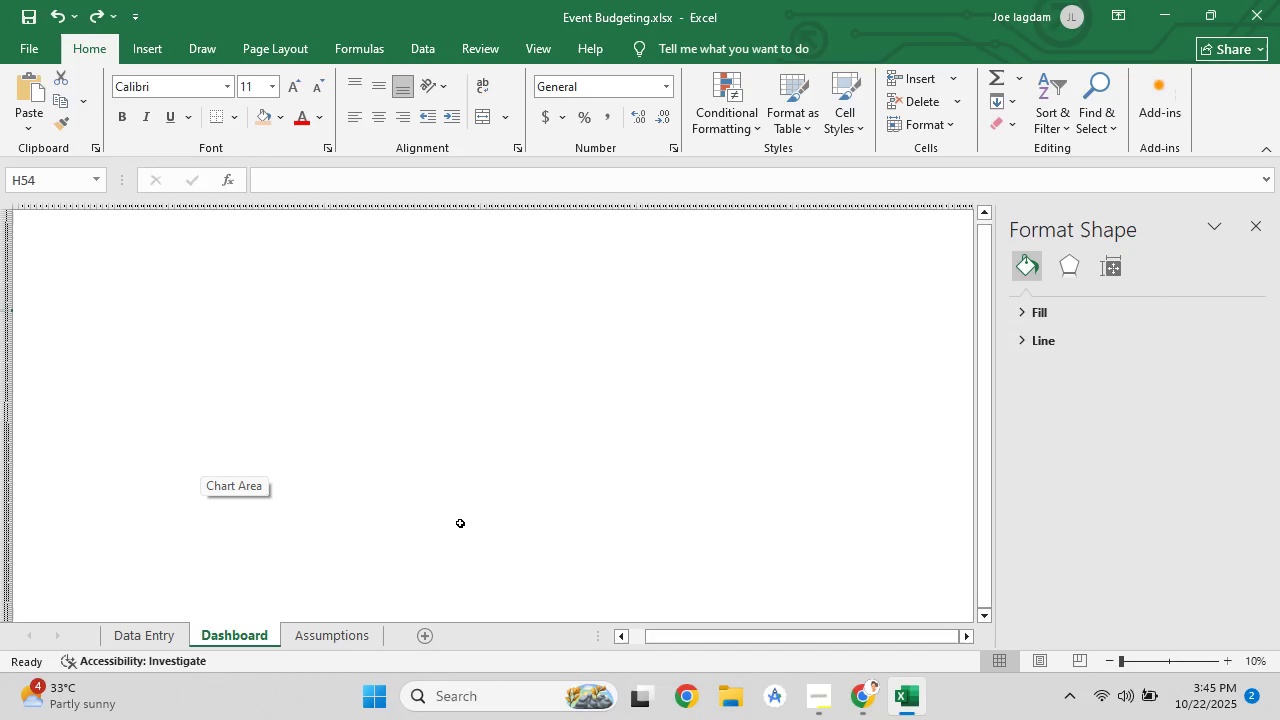 
scroll: coordinate [459, 522], scroll_direction: up, amount: 4.0
 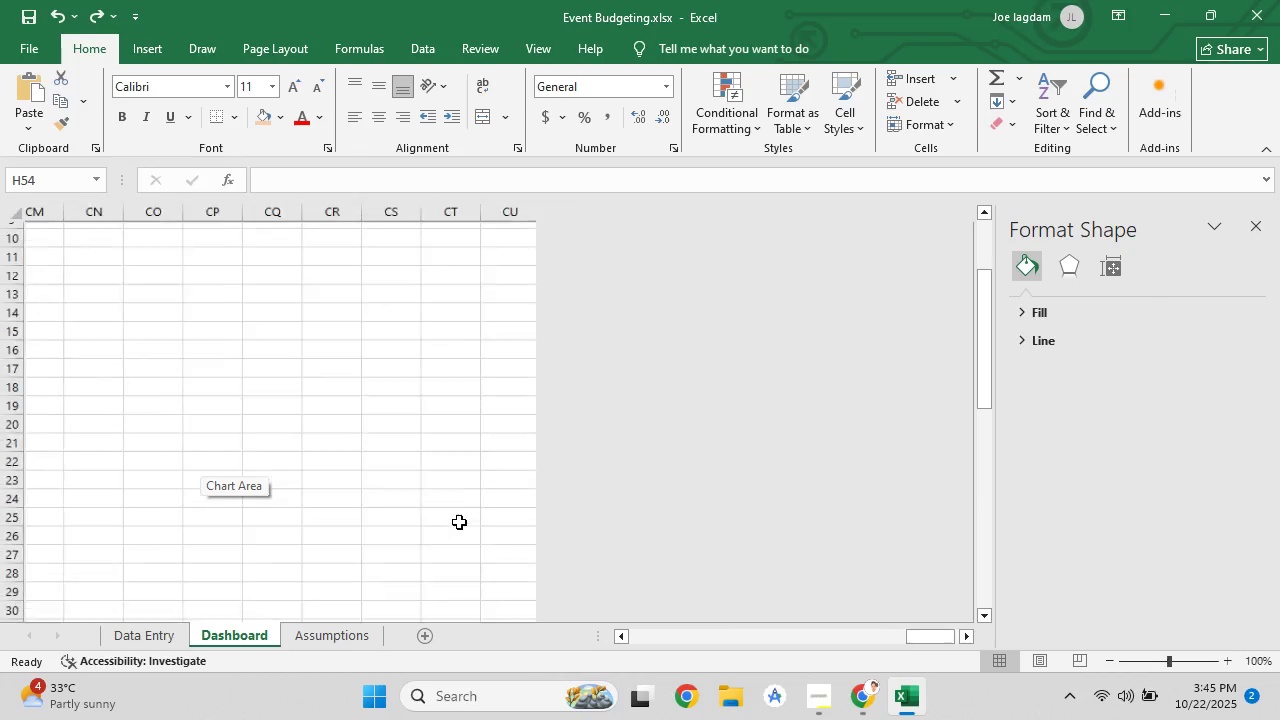 
key(Control+ControlLeft)
 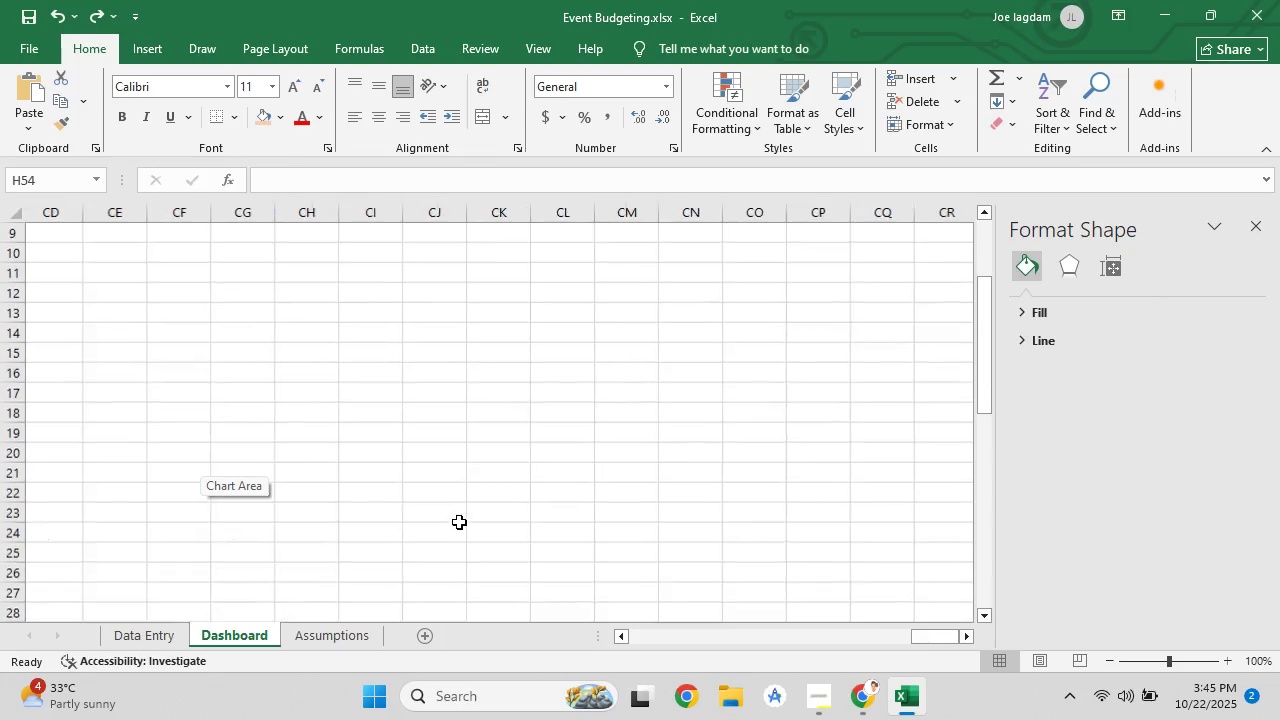 
key(Control+ControlLeft)
 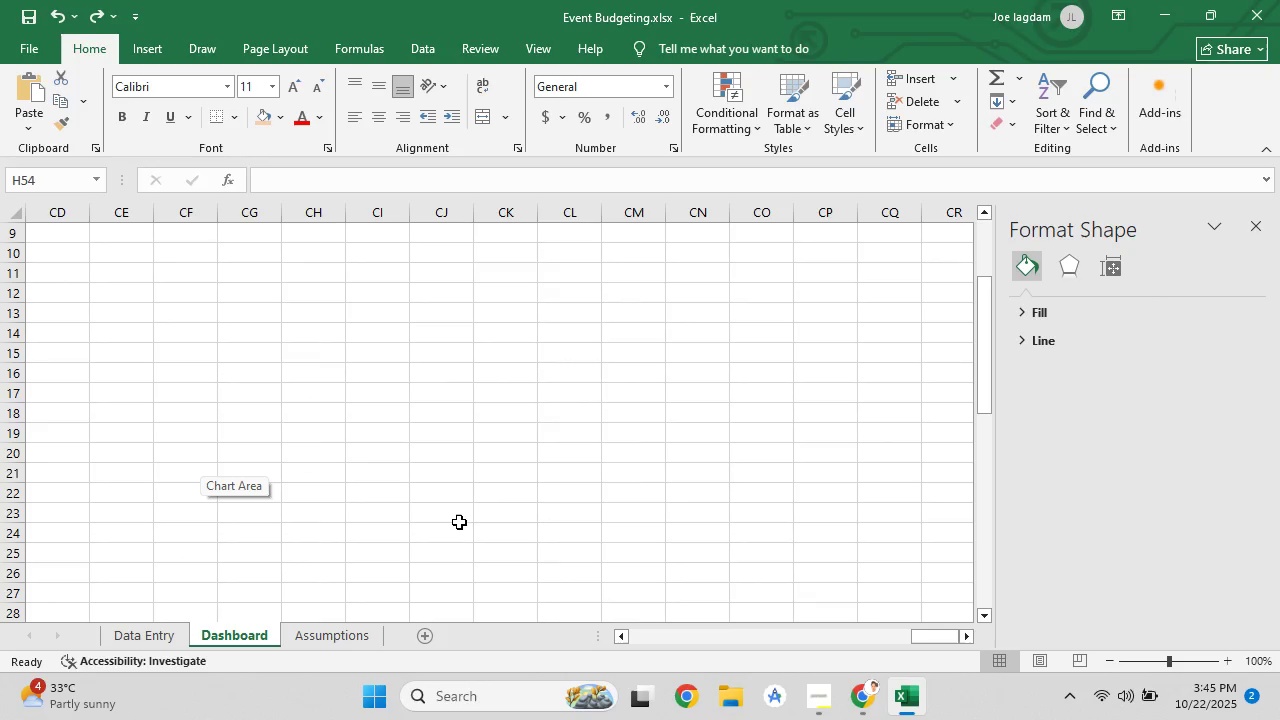 
key(Control+ControlLeft)
 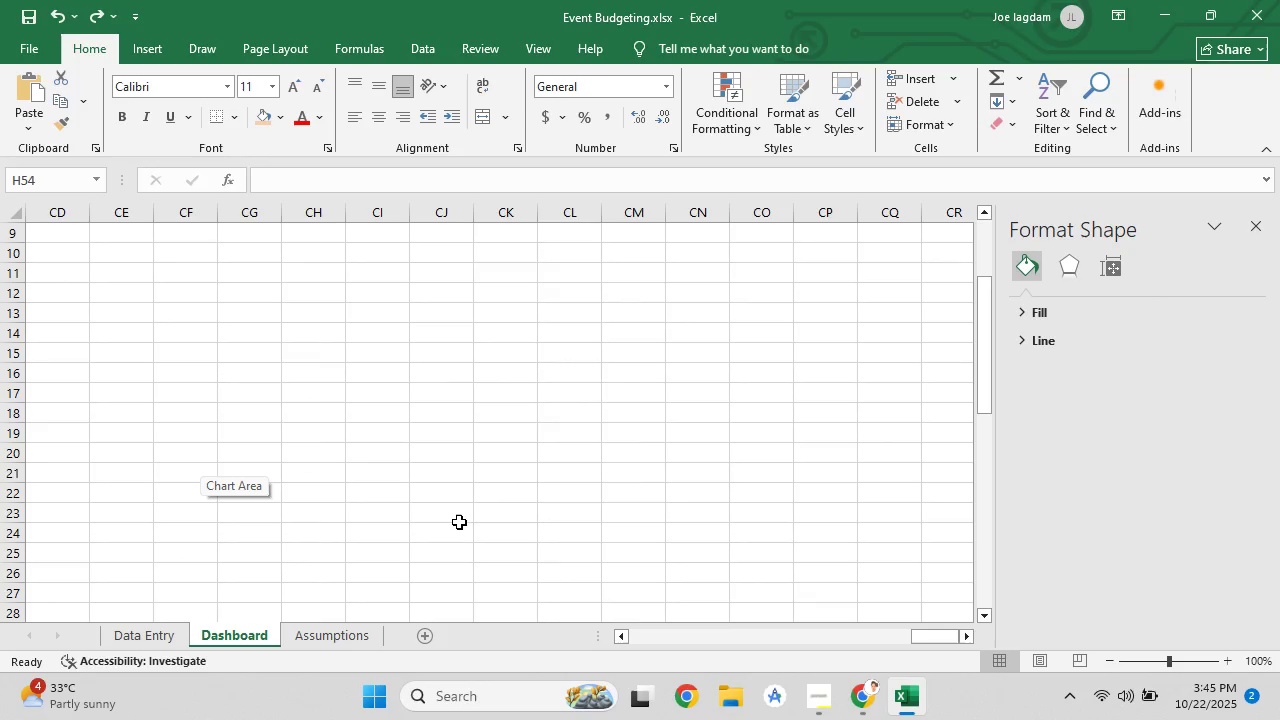 
key(Control+ControlLeft)
 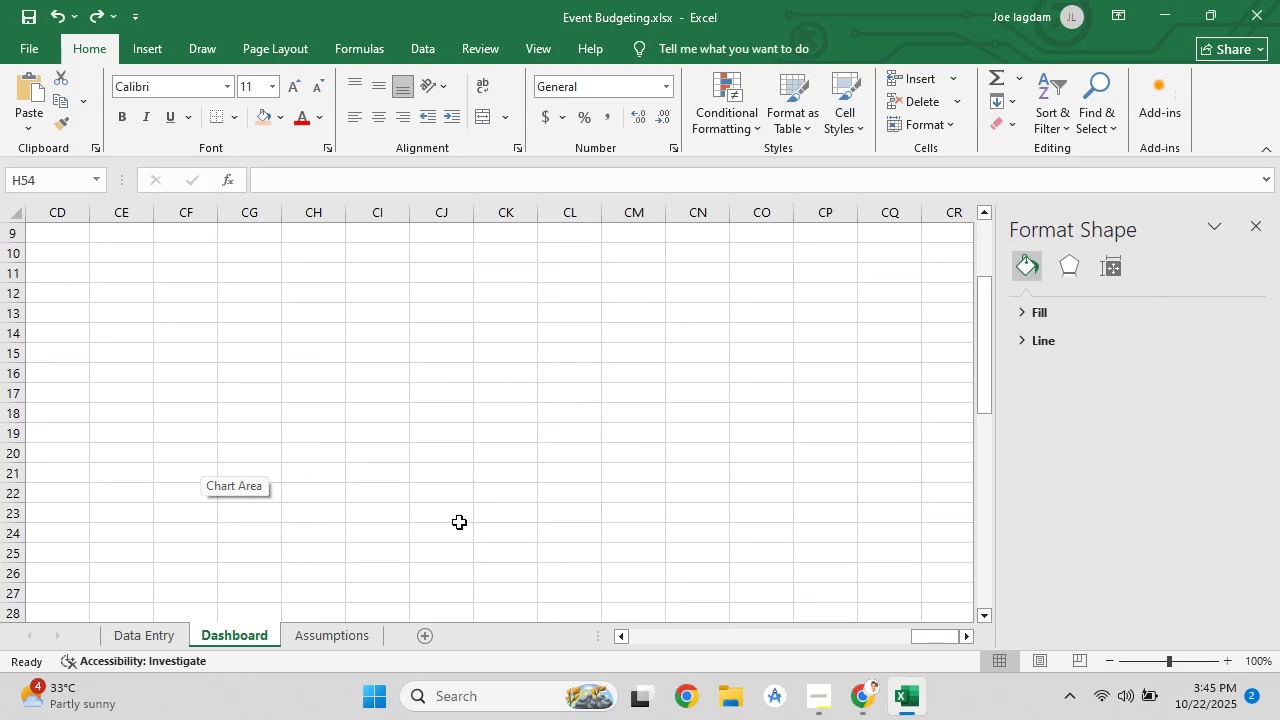 
key(Control+ControlLeft)
 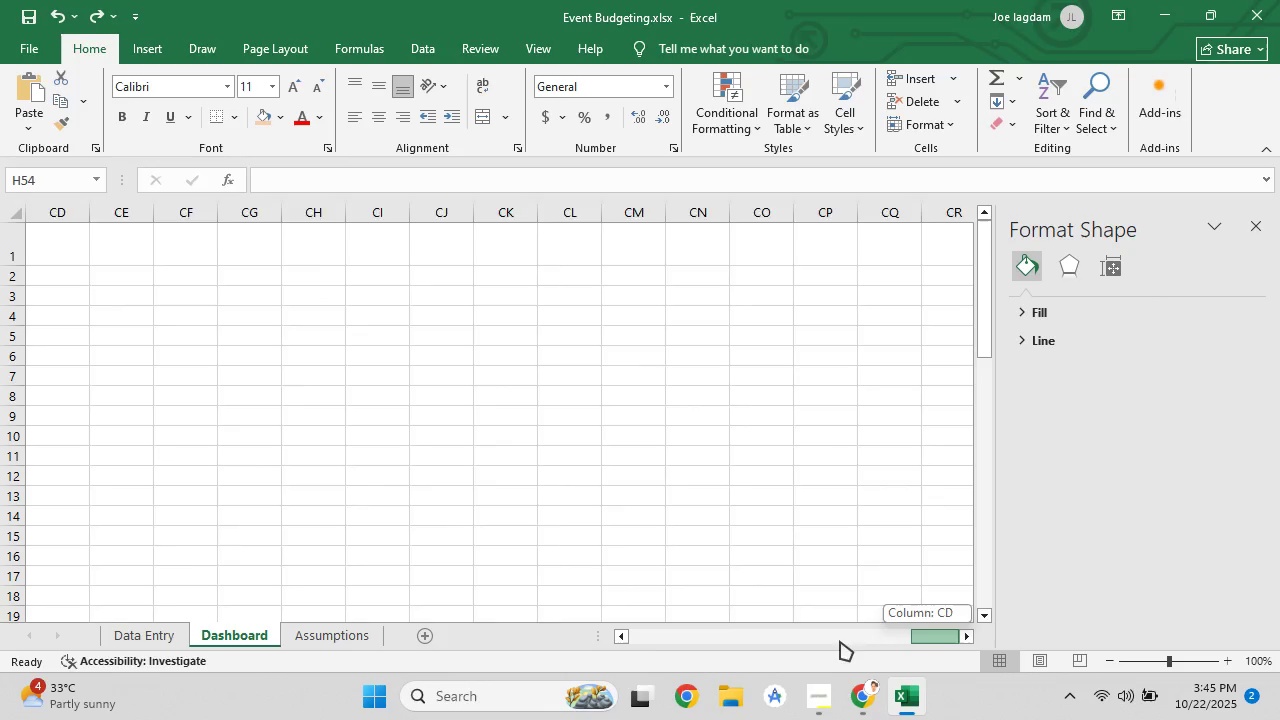 
scroll: coordinate [437, 432], scroll_direction: down, amount: 2.0
 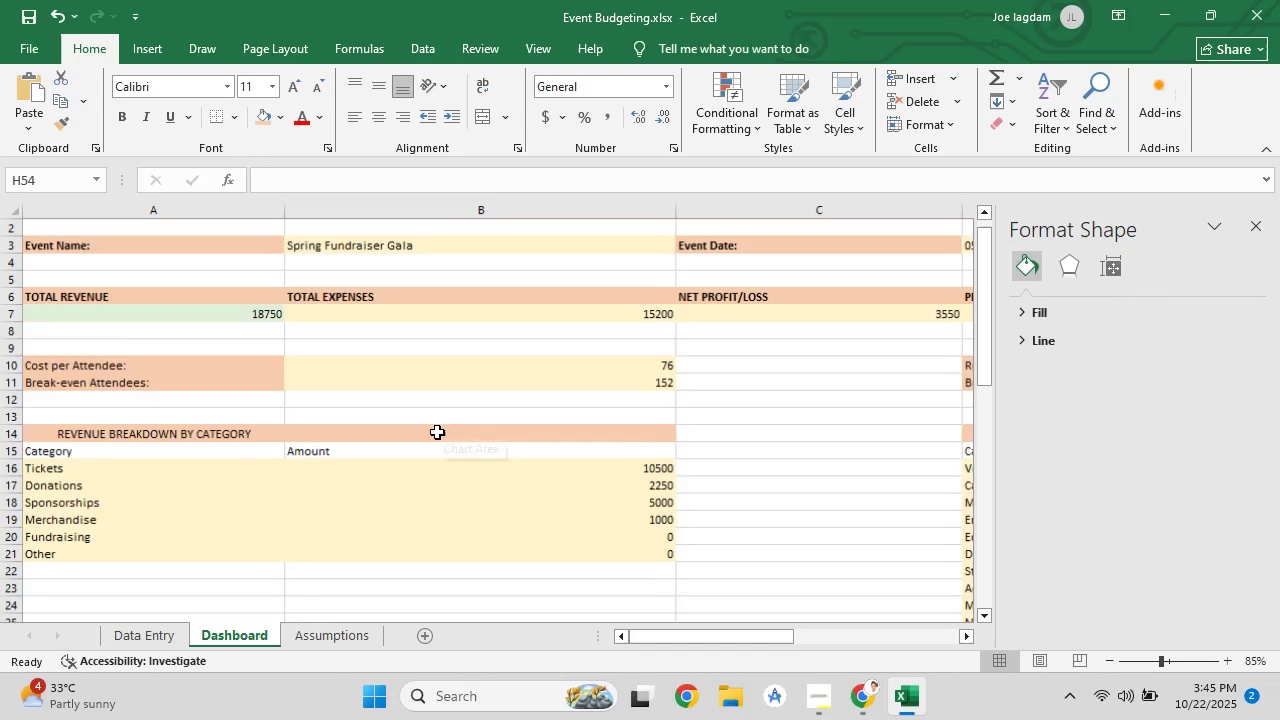 
hold_key(key=ControlLeft, duration=0.38)
 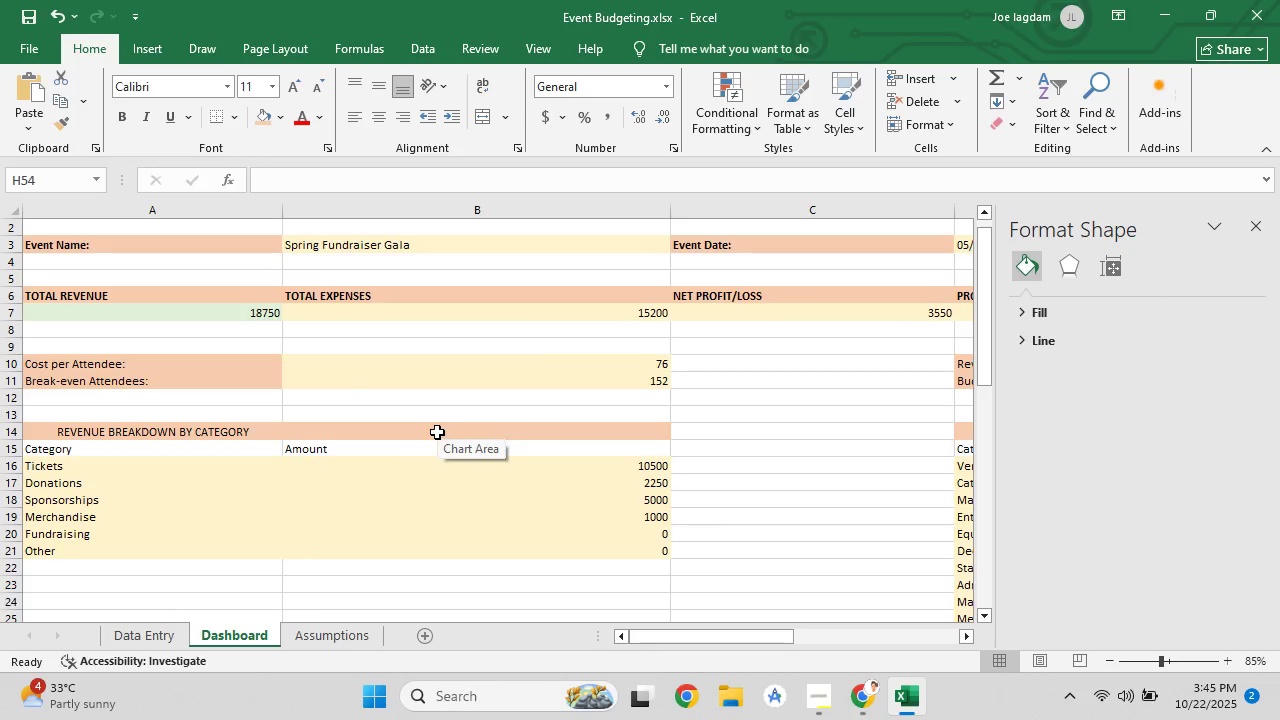 
key(Control+ControlLeft)
 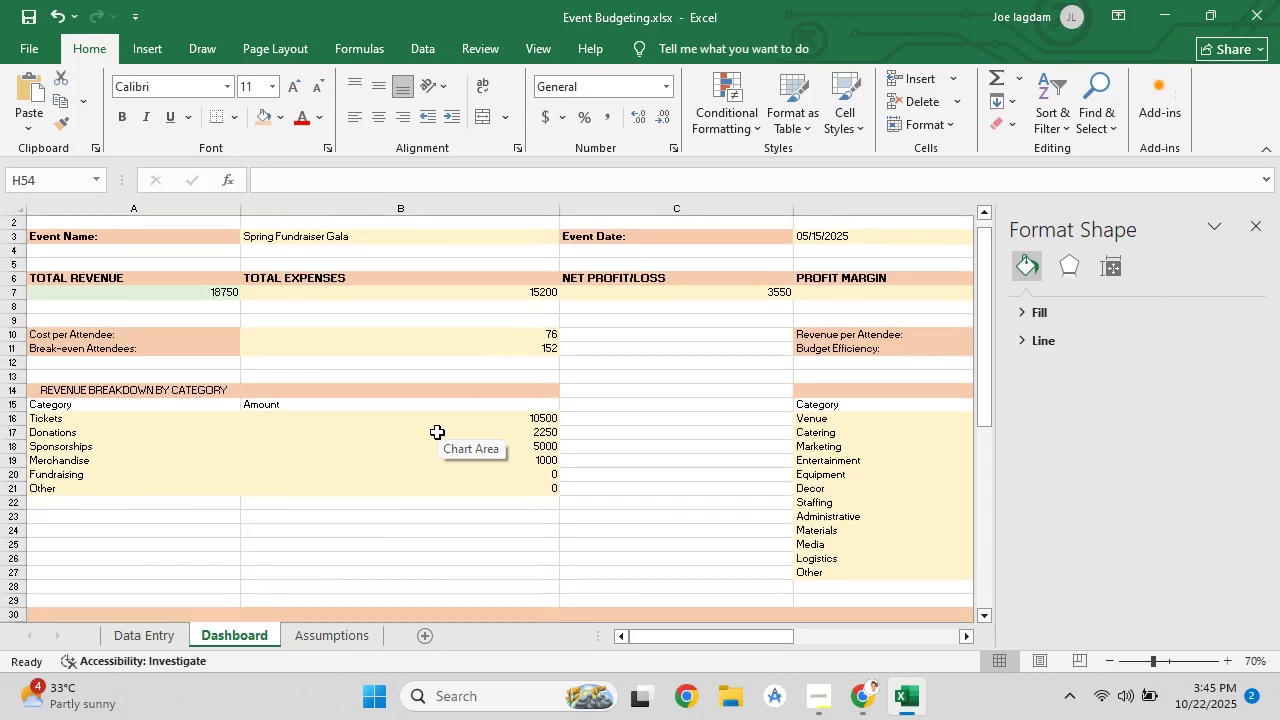 
hold_key(key=ControlLeft, duration=0.54)
 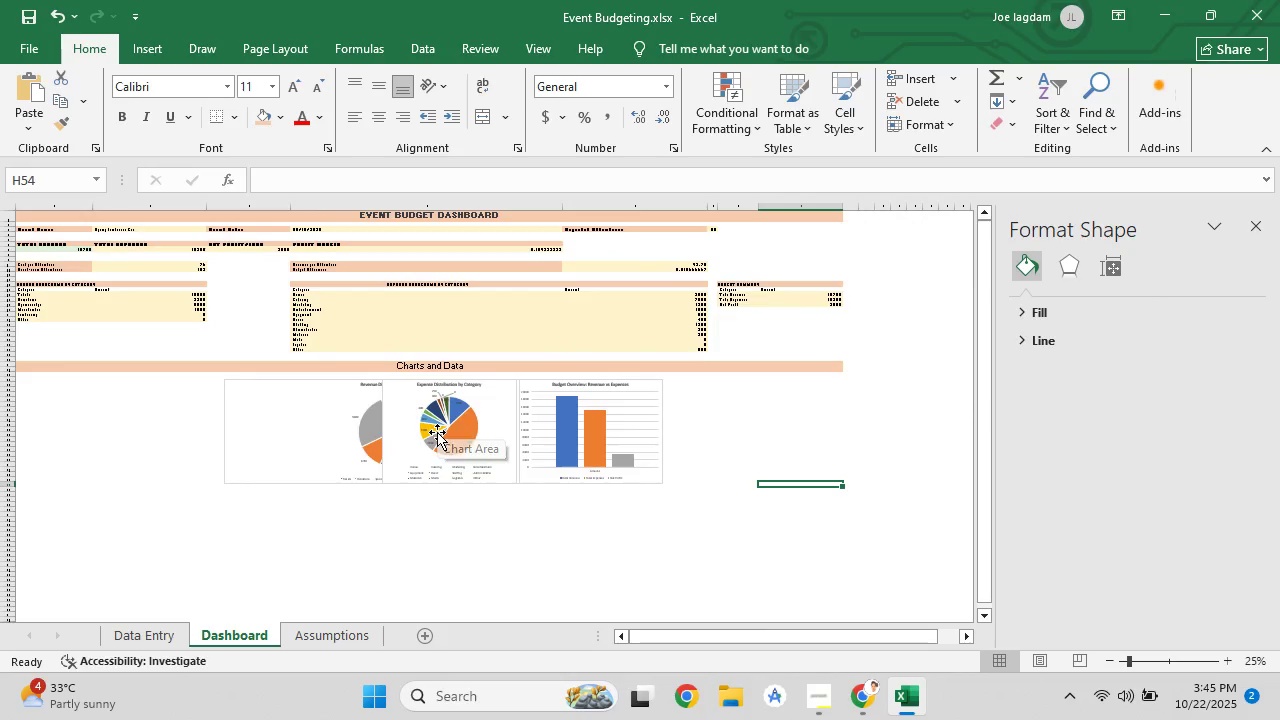 
scroll: coordinate [437, 432], scroll_direction: up, amount: 2.0
 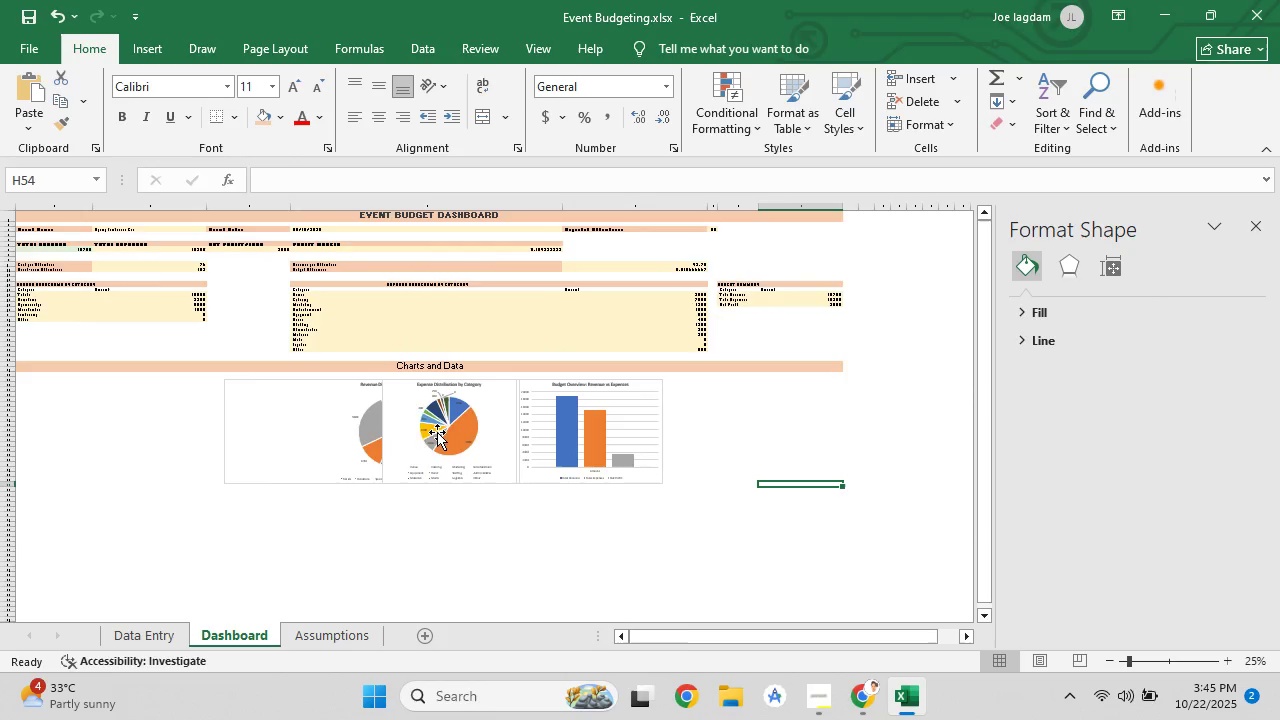 
key(Control+ControlLeft)
 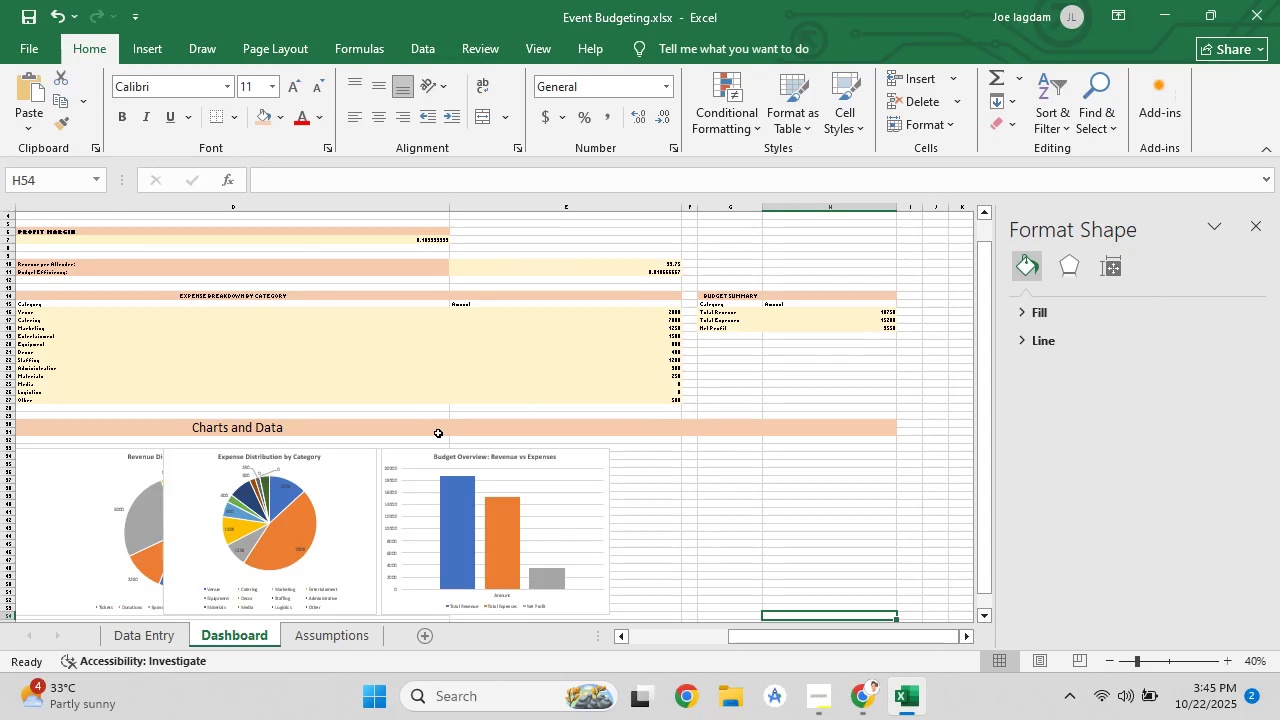 
key(Control+ControlLeft)
 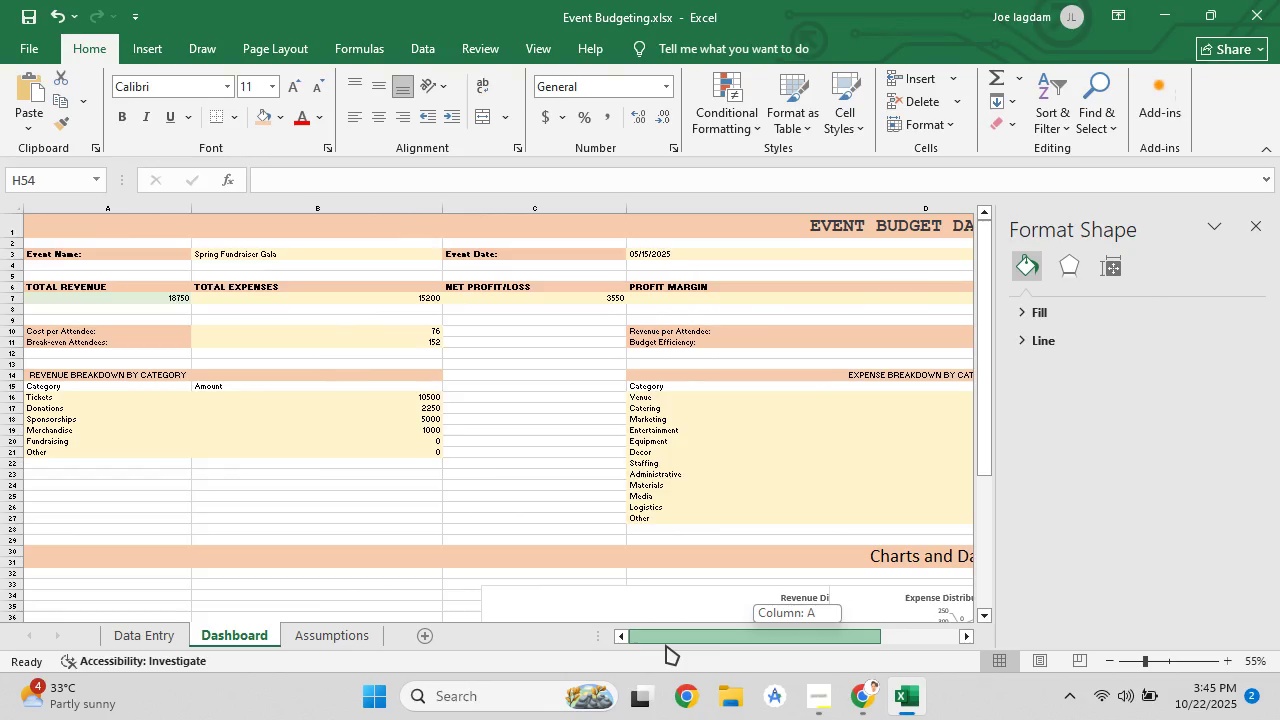 
scroll: coordinate [566, 452], scroll_direction: down, amount: 8.0
 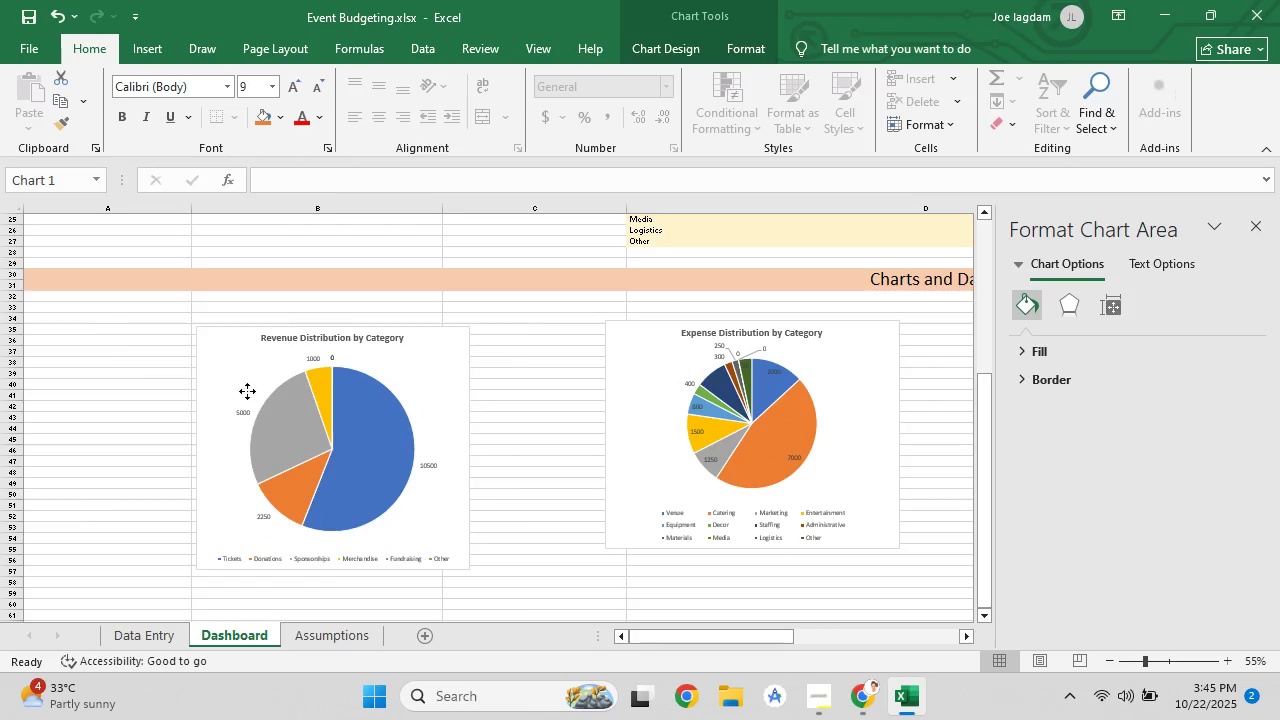 
wait(25.66)
 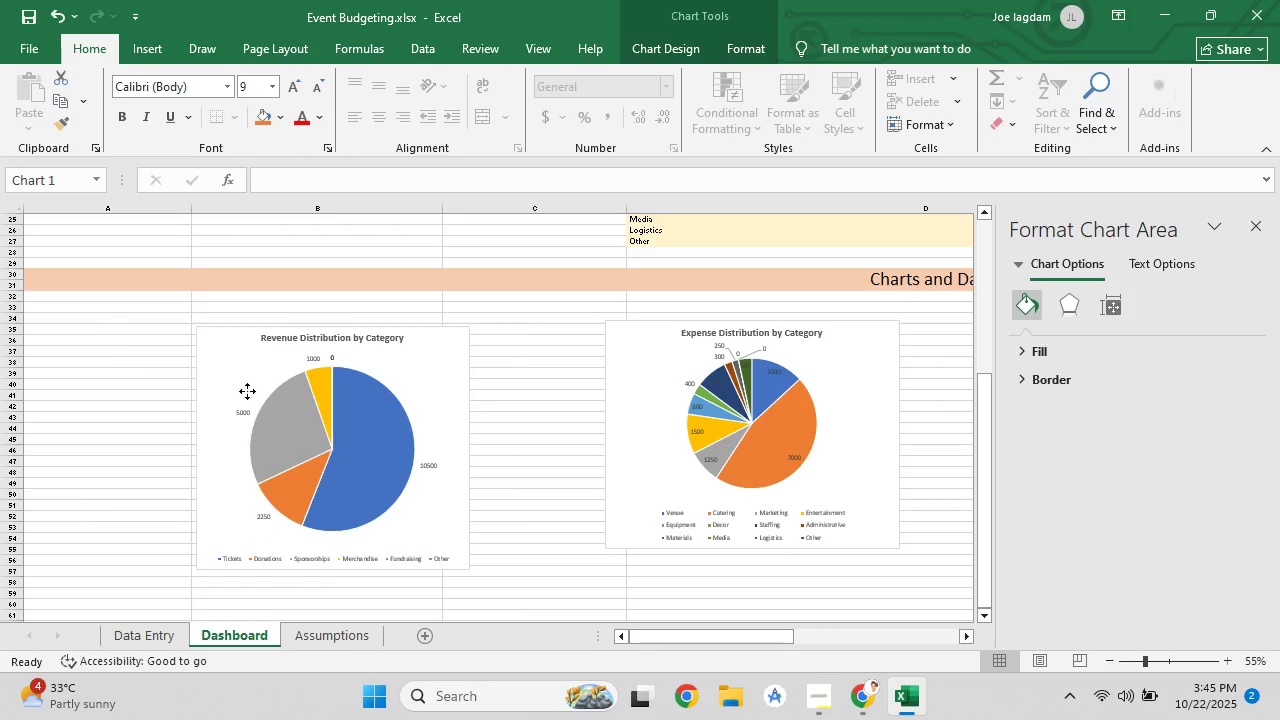 
scroll: coordinate [548, 438], scroll_direction: down, amount: 3.0
 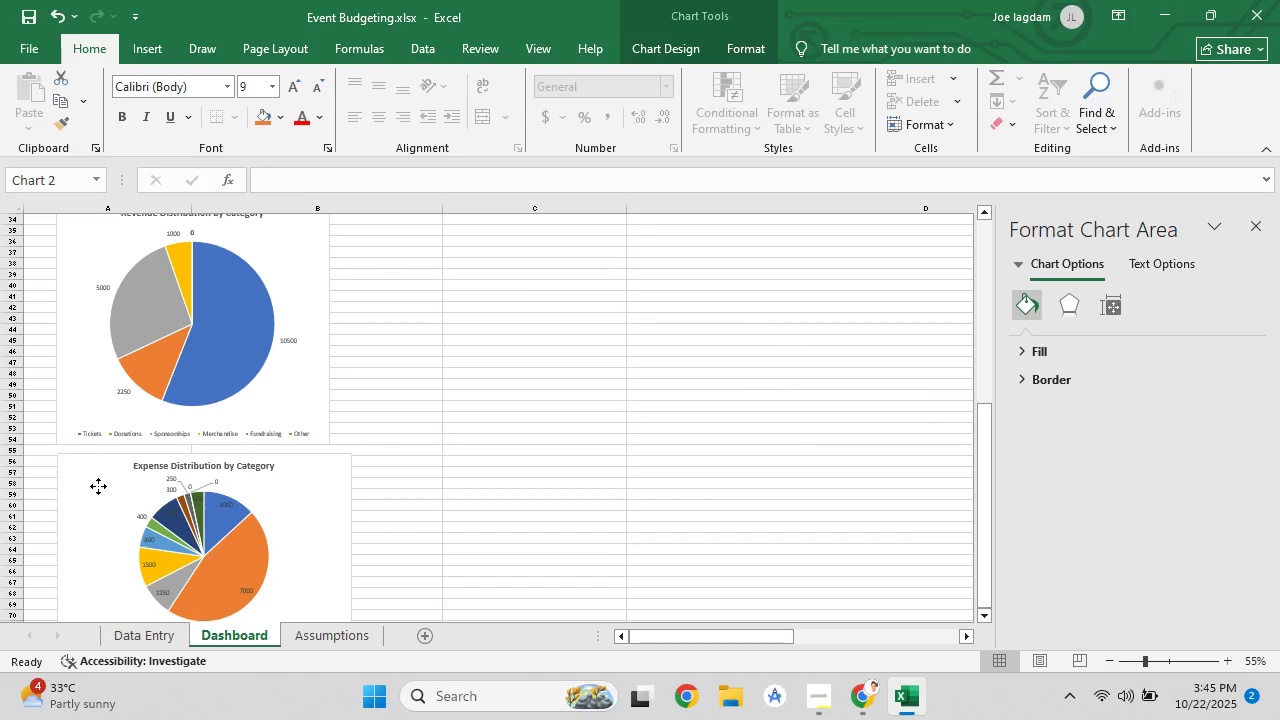 
wait(8.75)
 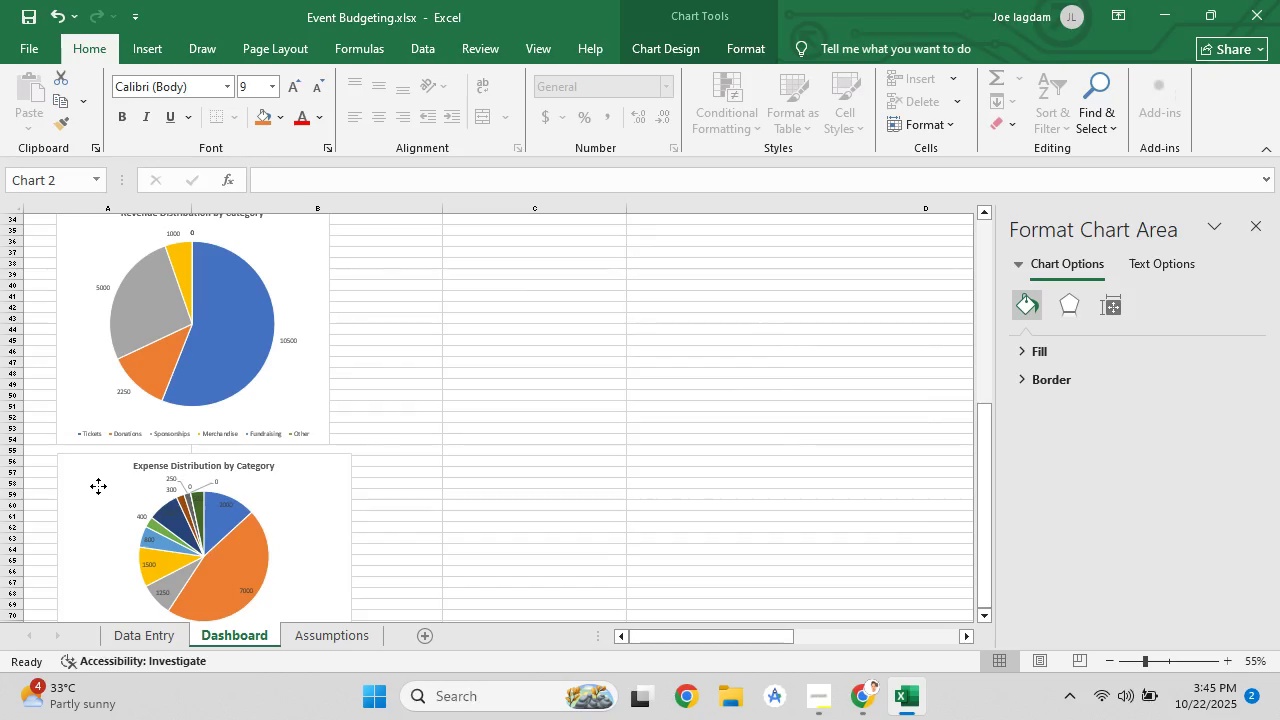 
scroll: coordinate [627, 464], scroll_direction: down, amount: 4.0
 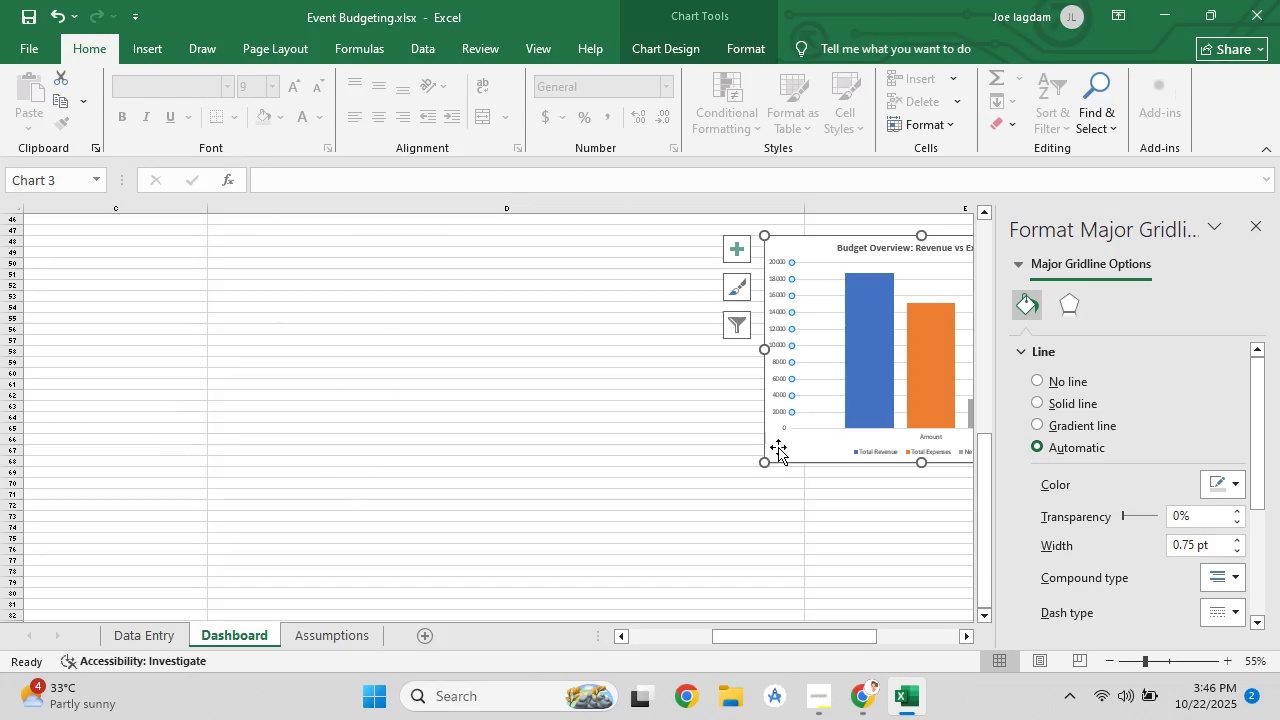 
wait(5.58)
 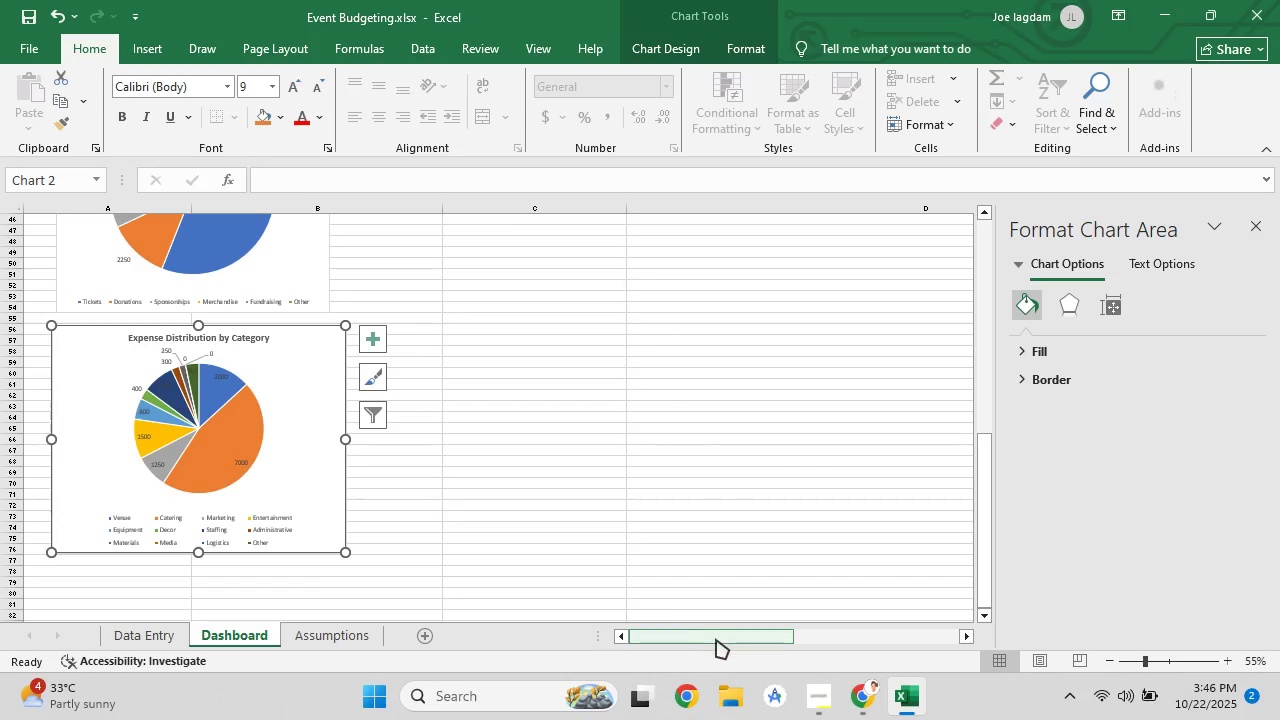 
scroll: coordinate [700, 458], scroll_direction: down, amount: 8.0
 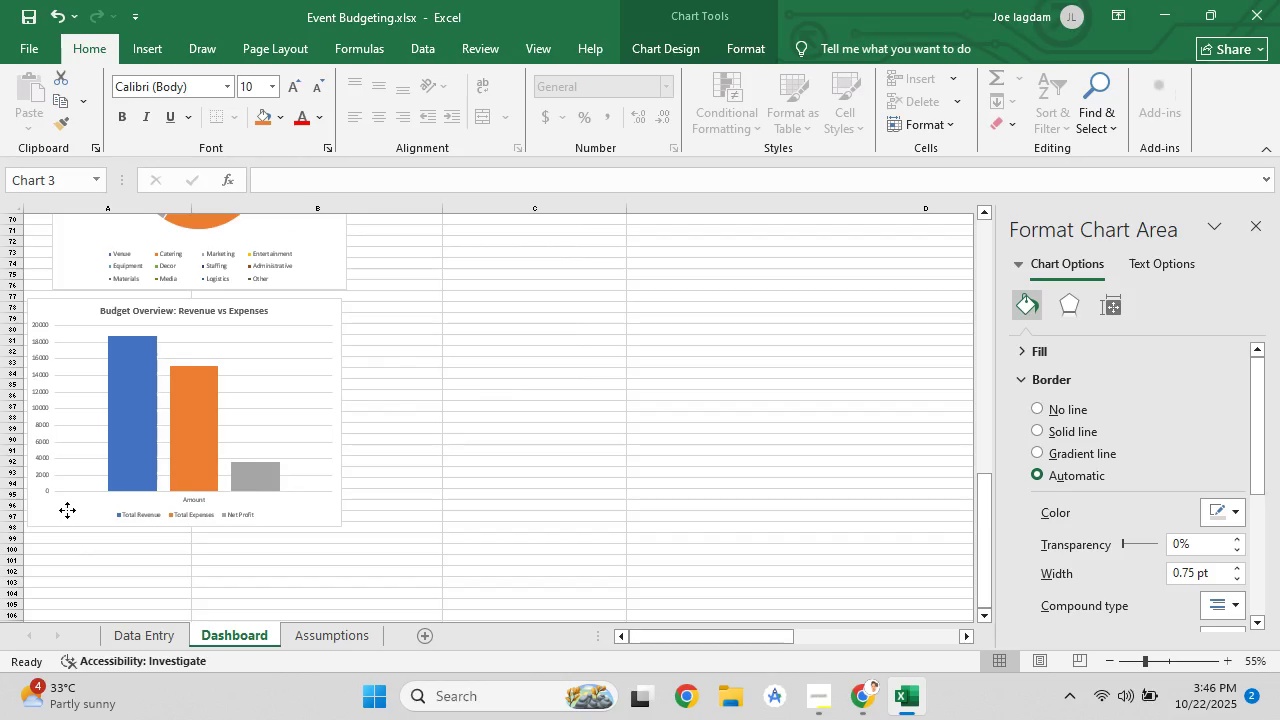 
scroll: coordinate [426, 496], scroll_direction: up, amount: 8.0
 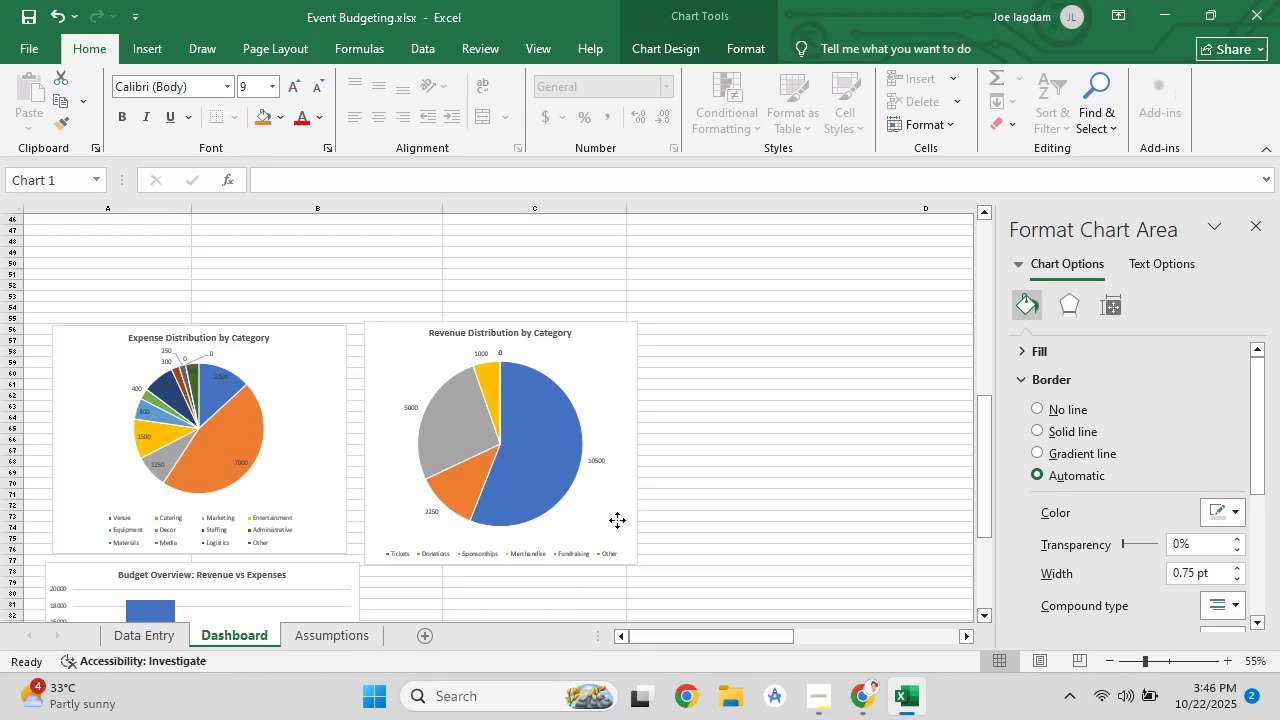 
wait(11.64)
 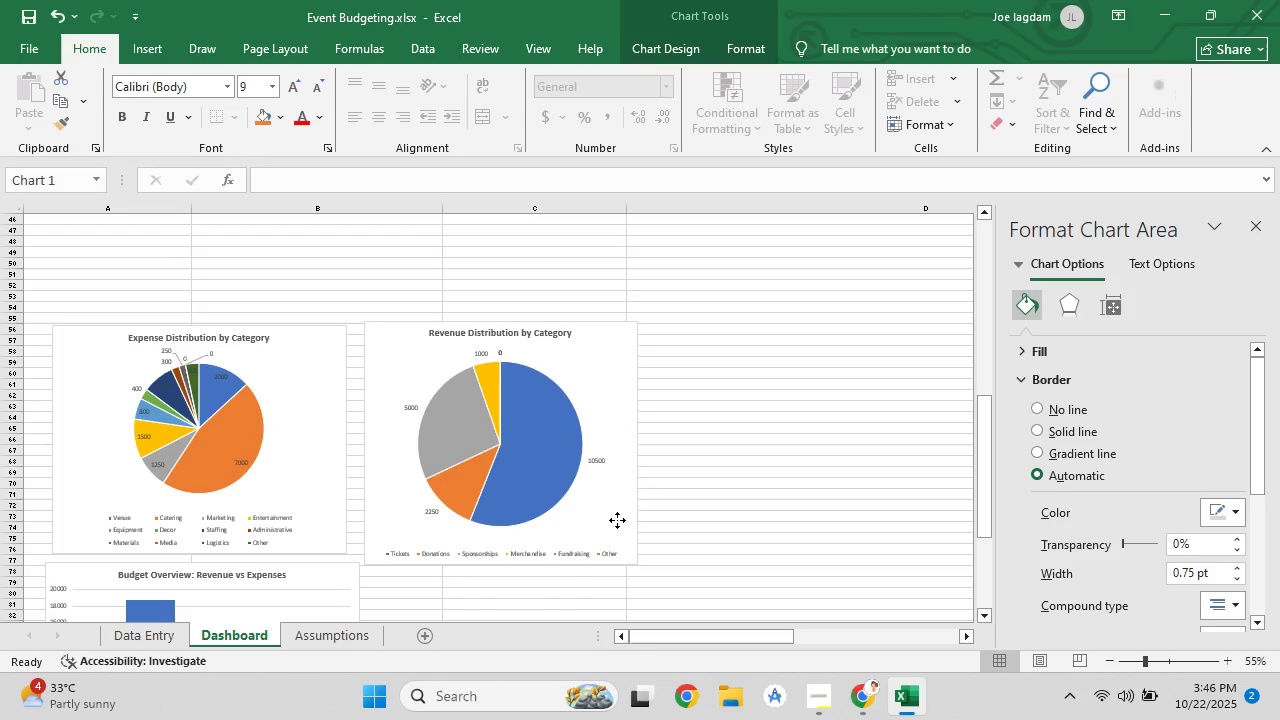 
mouse_move([321, 306])
 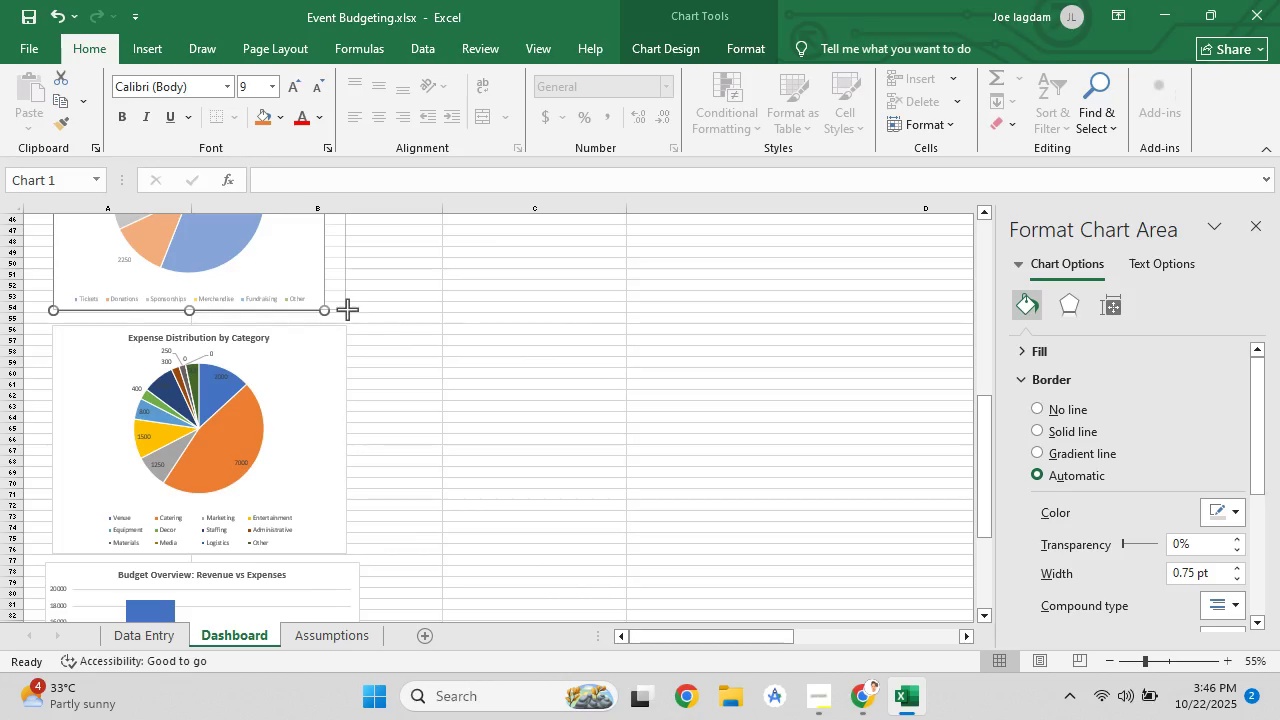 
left_click([574, 350])
 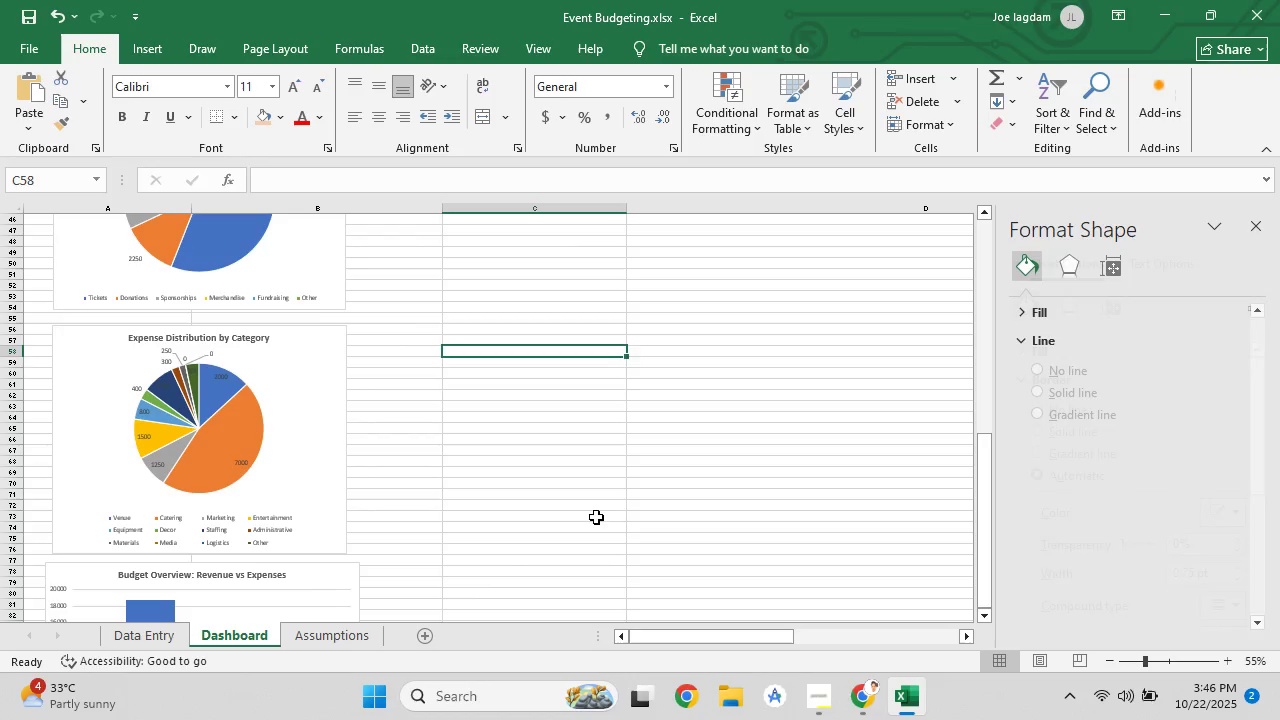 
left_click([596, 517])
 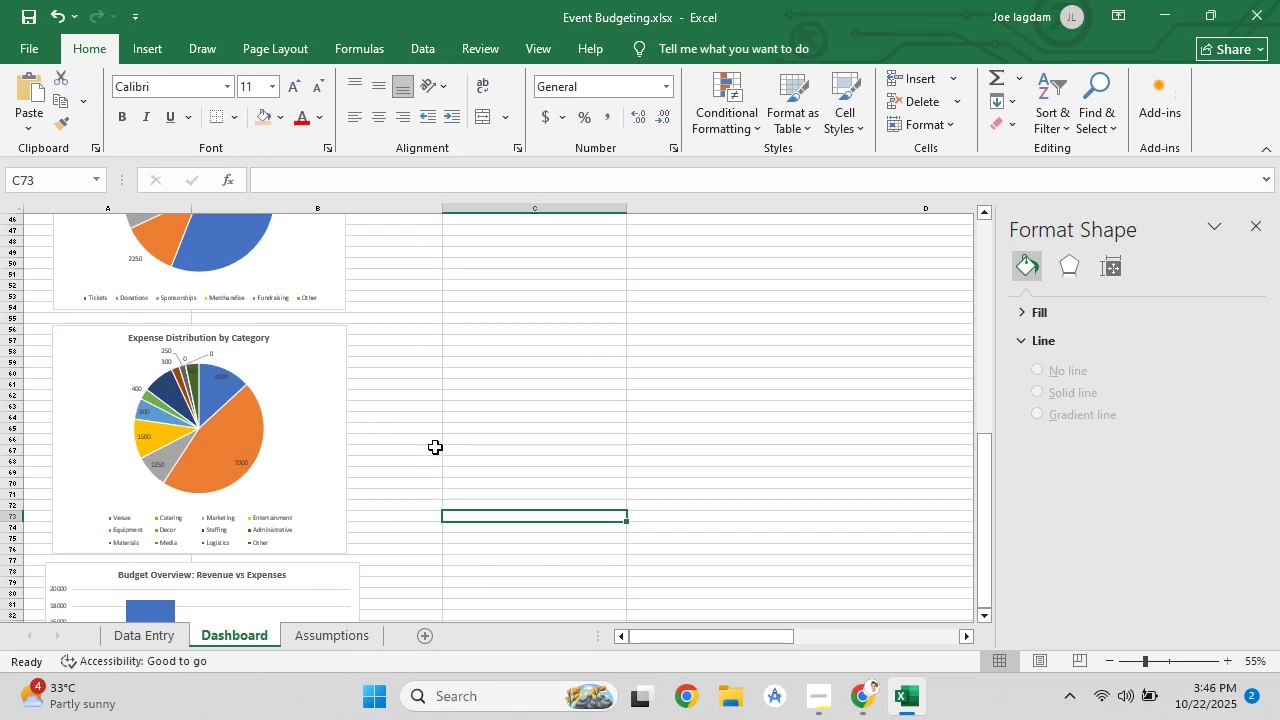 
scroll: coordinate [435, 446], scroll_direction: up, amount: 9.0
 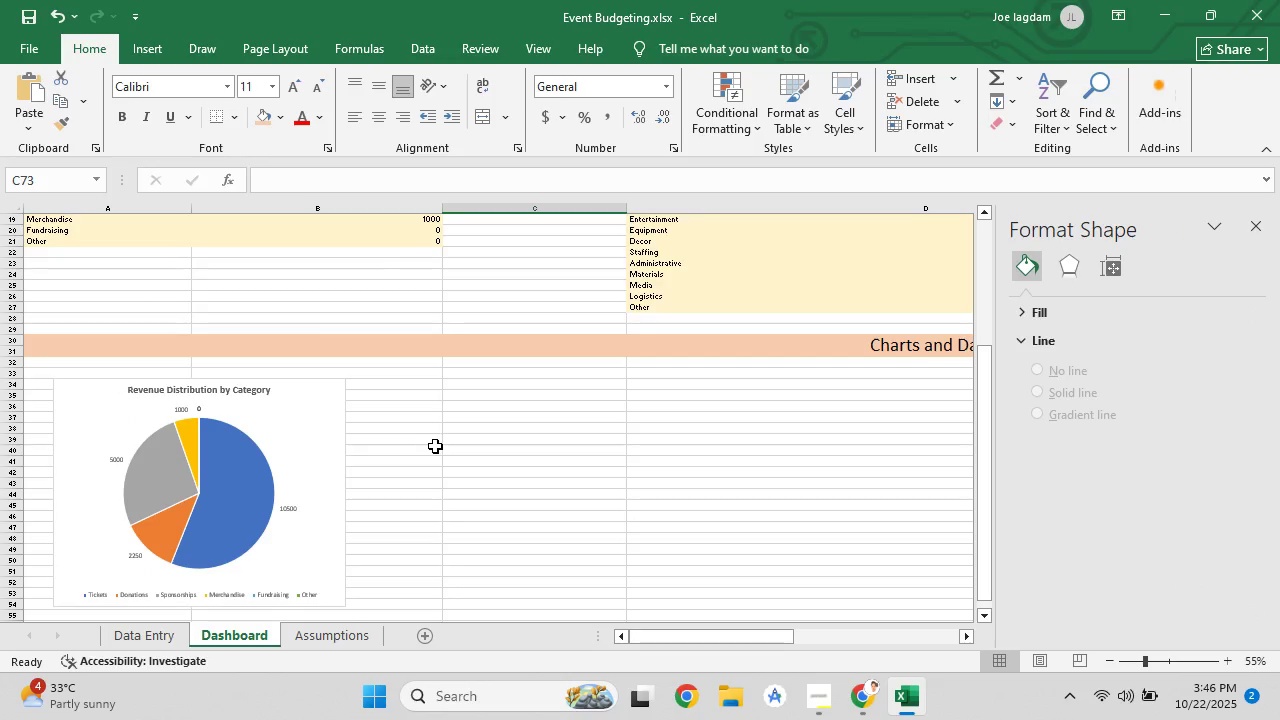 
scroll: coordinate [435, 446], scroll_direction: down, amount: 5.0
 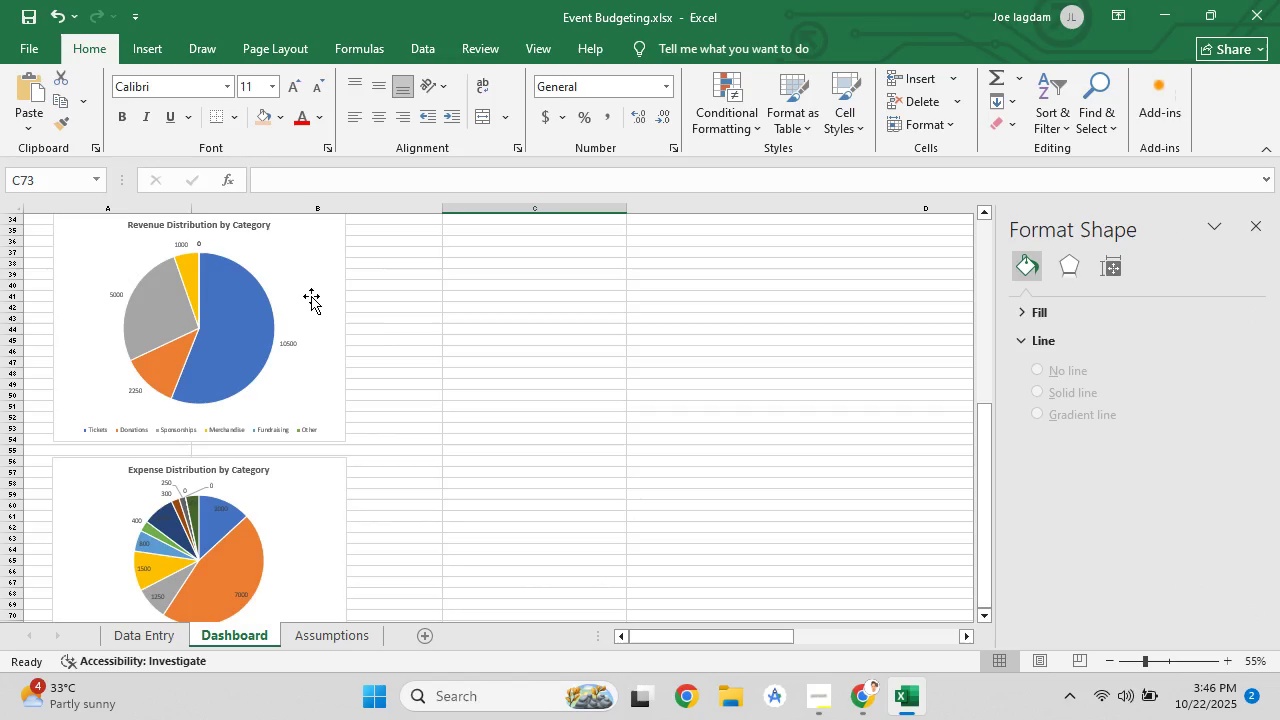 
scroll: coordinate [539, 498], scroll_direction: up, amount: 15.0
 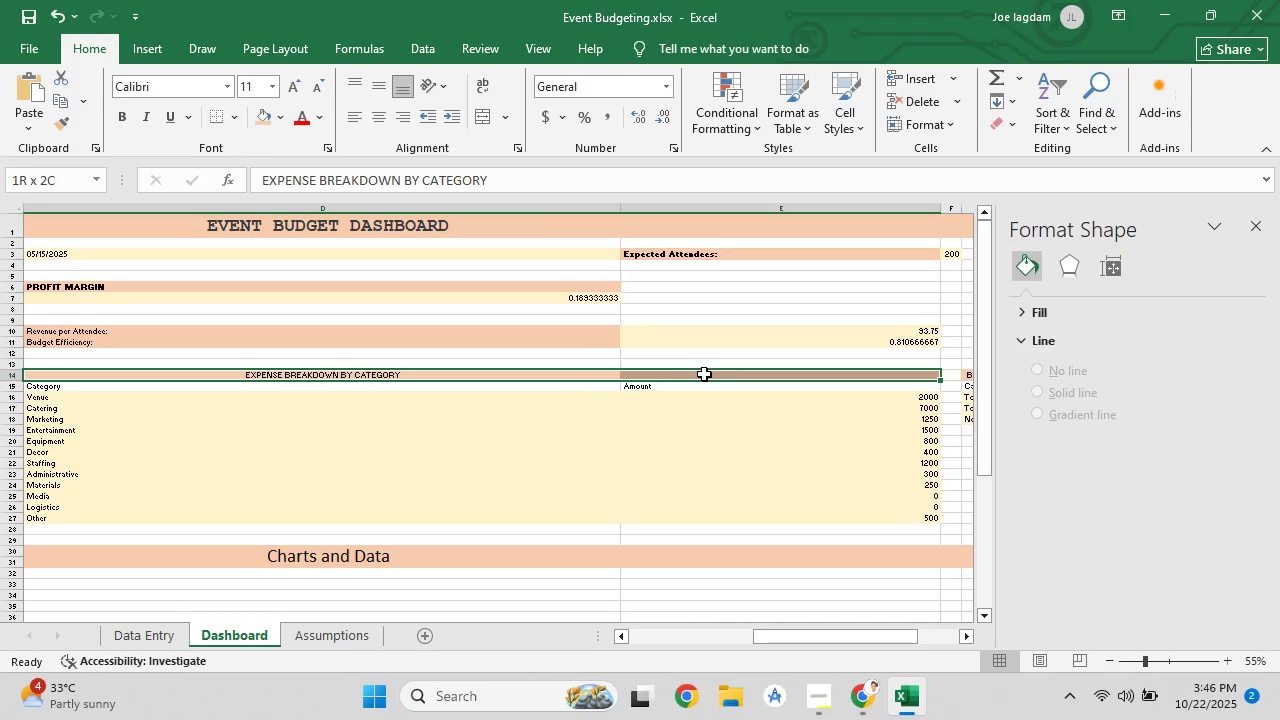 
wait(6.55)
 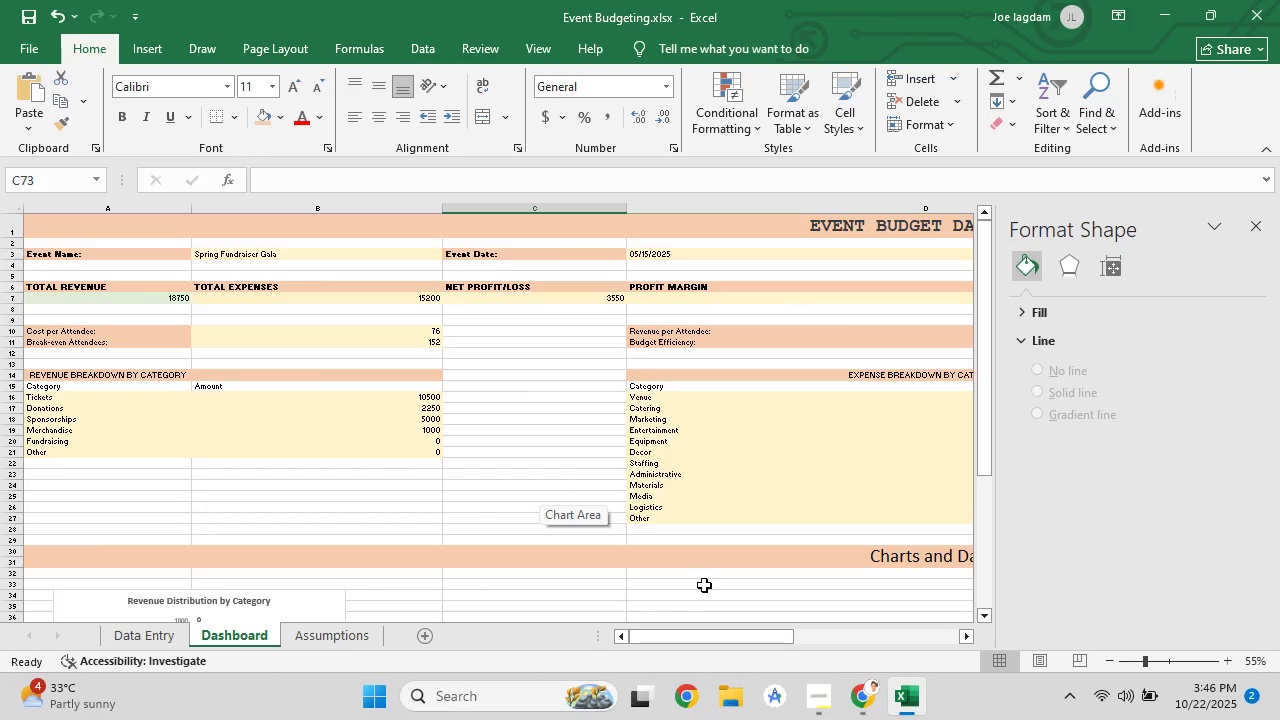 
left_click([492, 117])
 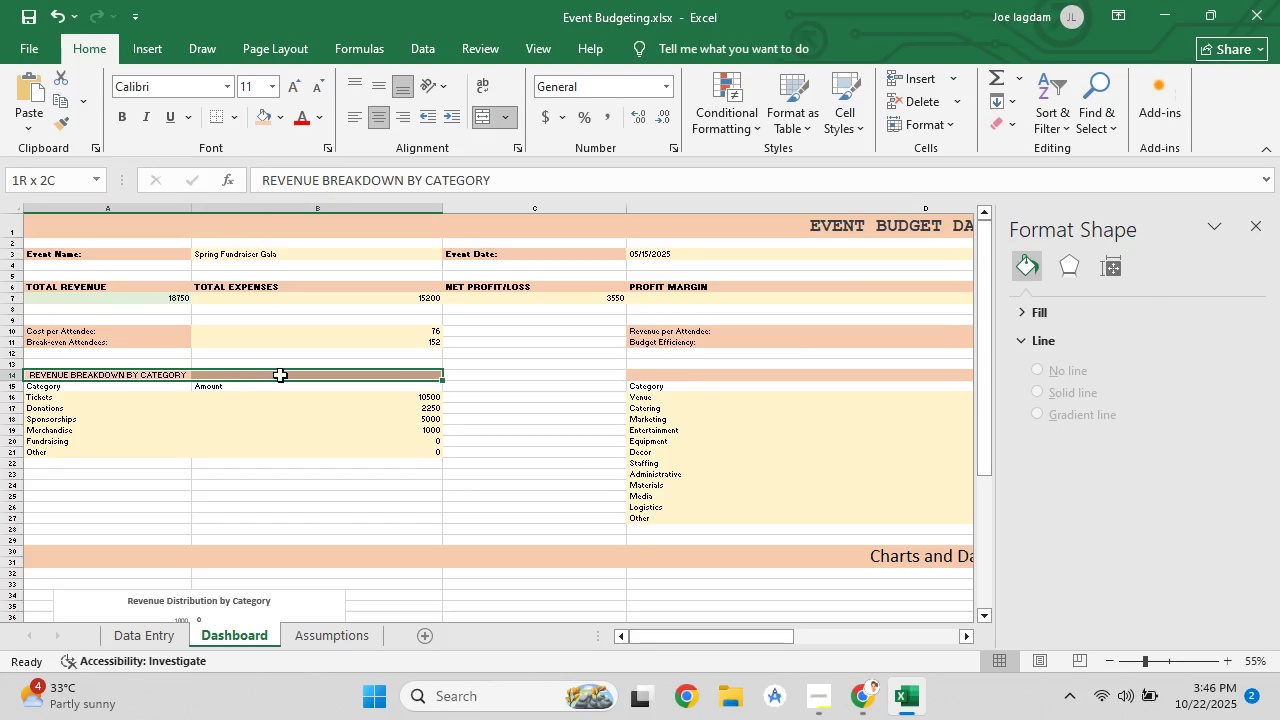 
wait(6.47)
 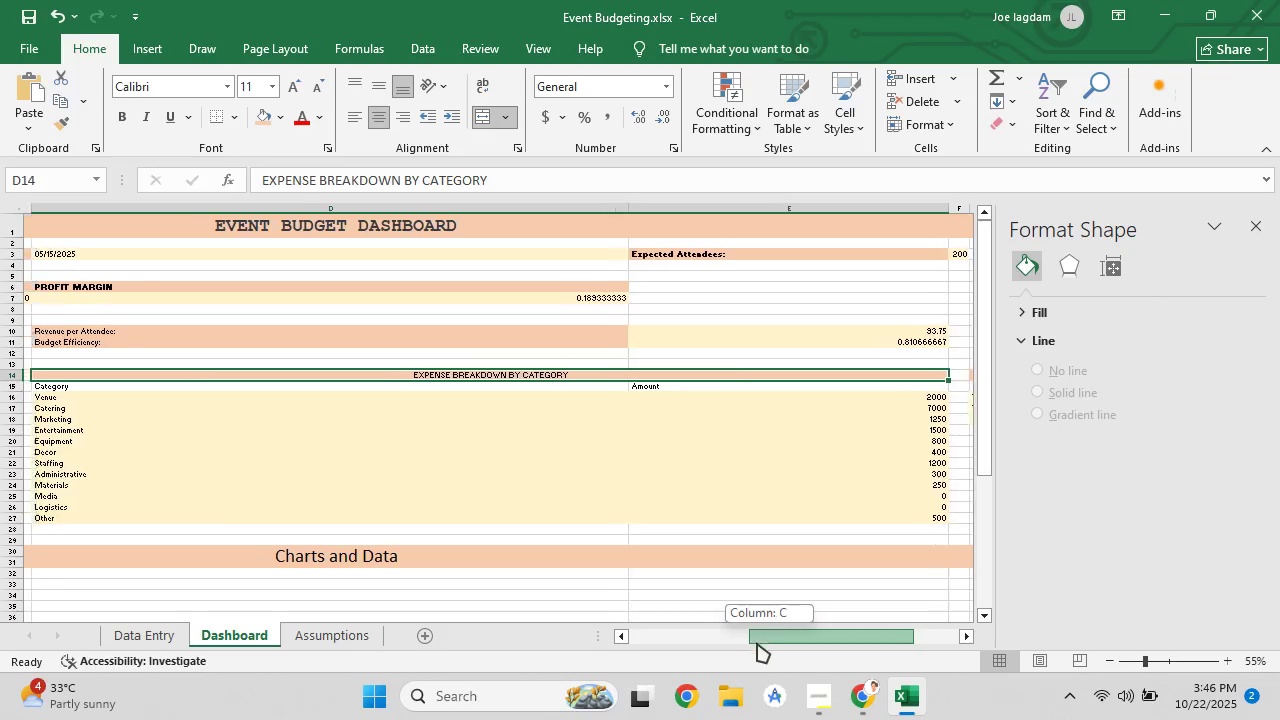 
left_click([115, 115])
 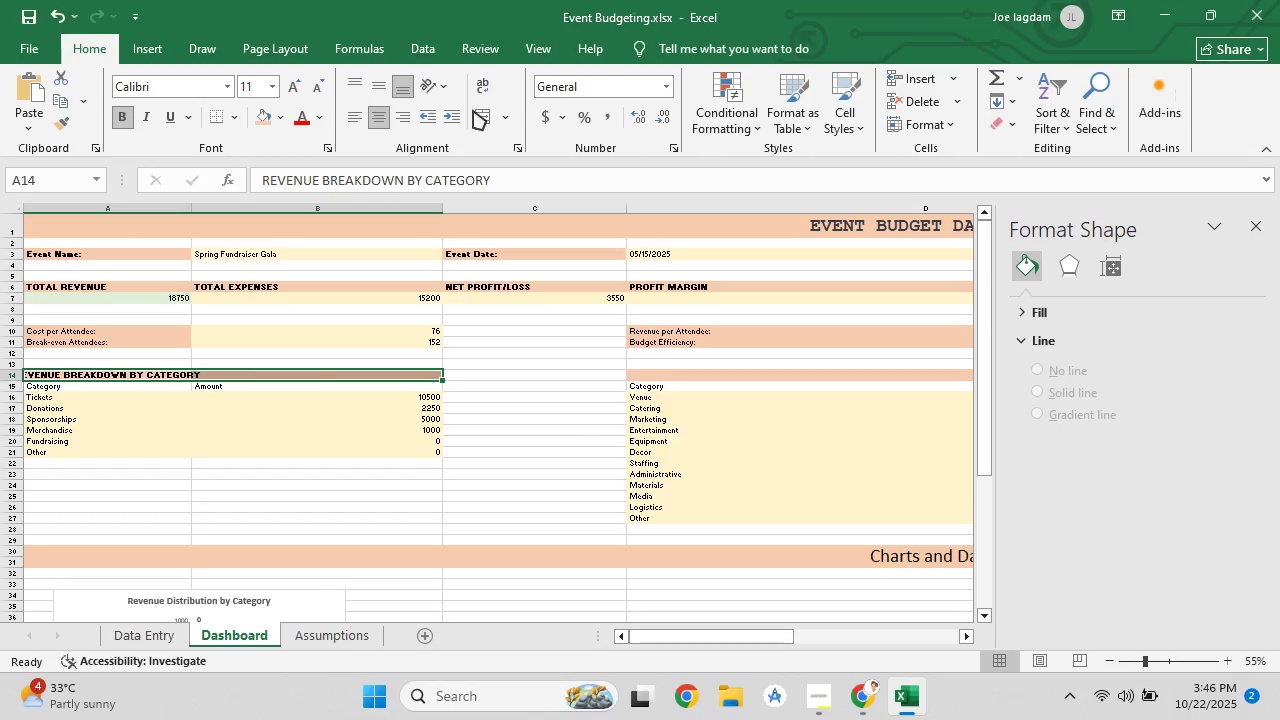 
left_click([473, 111])
 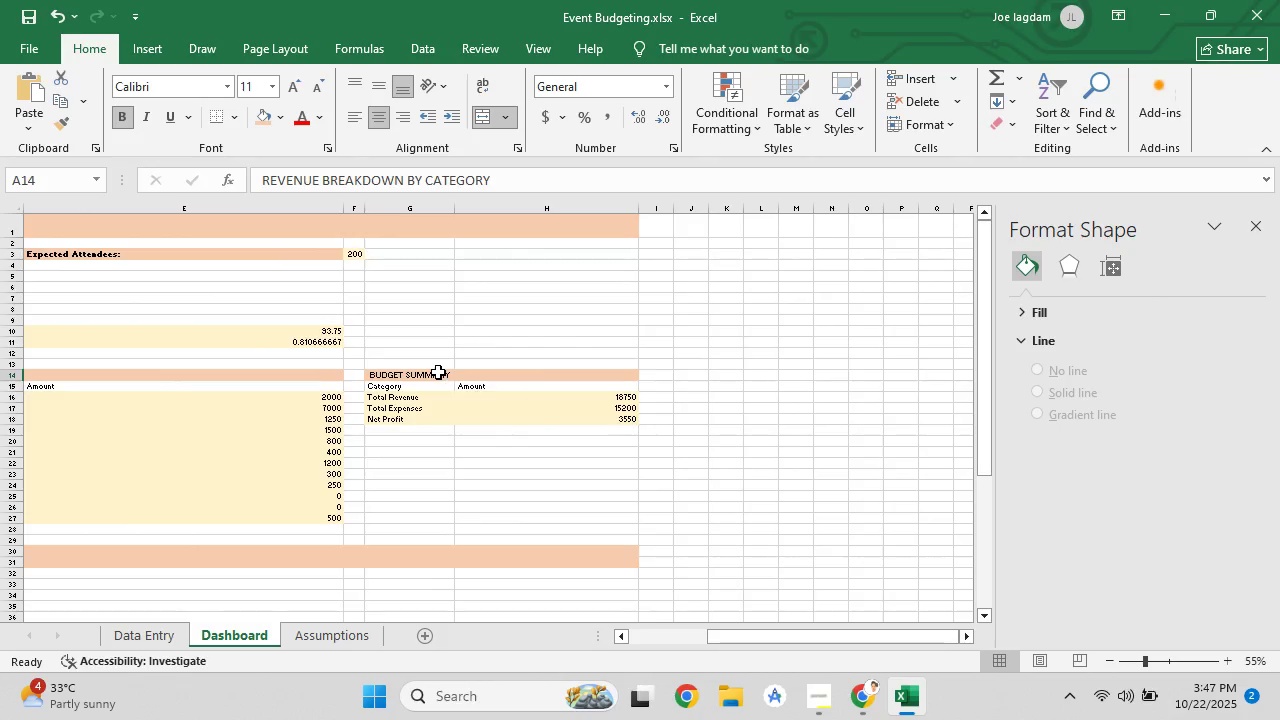 
wait(6.47)
 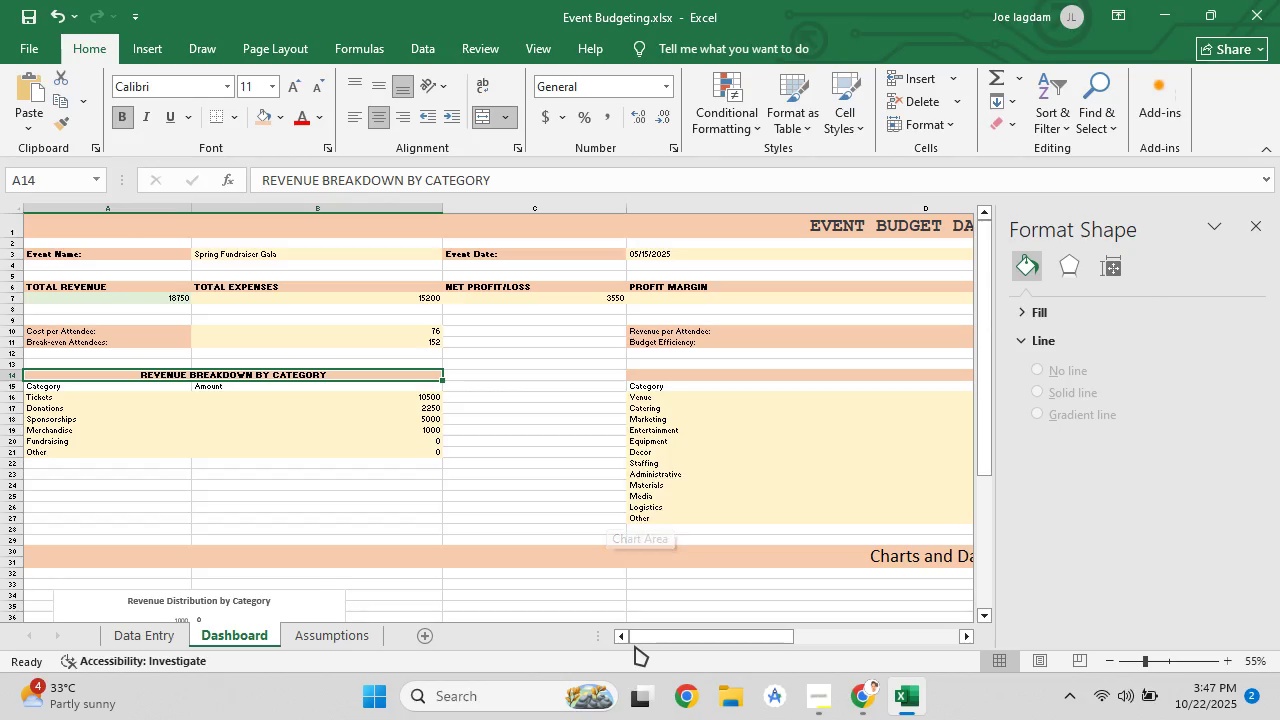 
left_click([725, 506])
 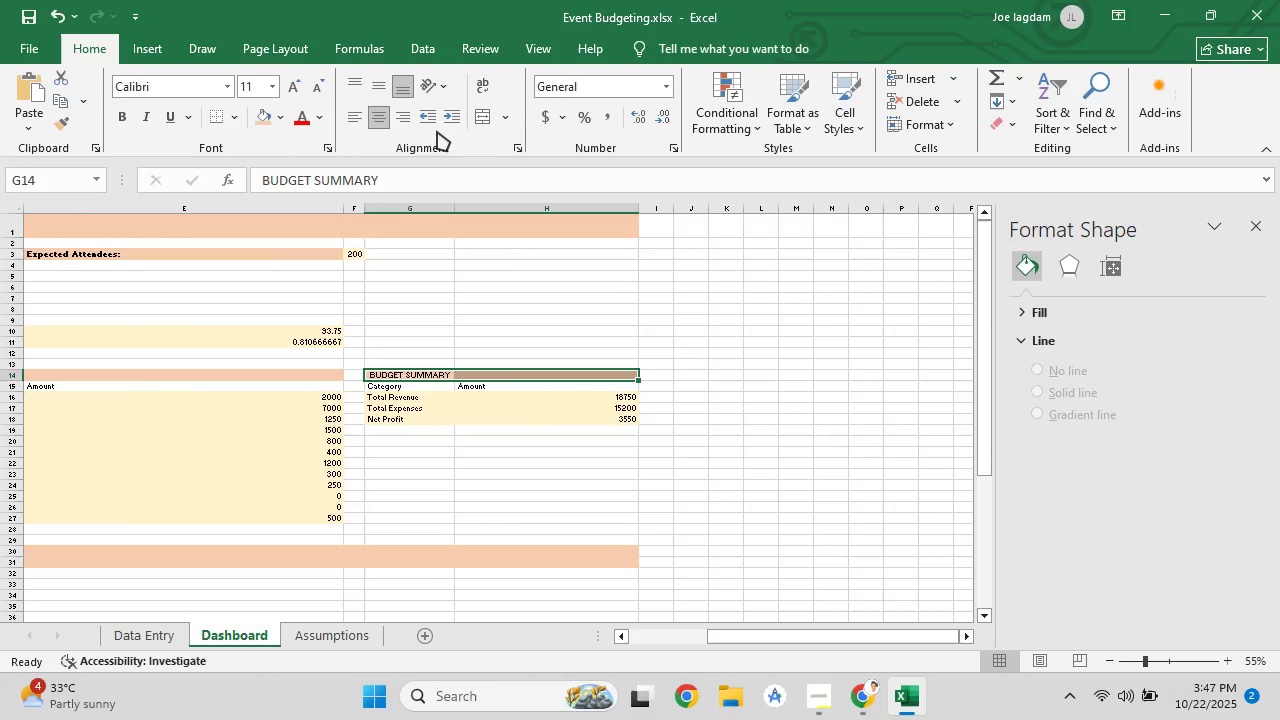 
left_click([485, 109])
 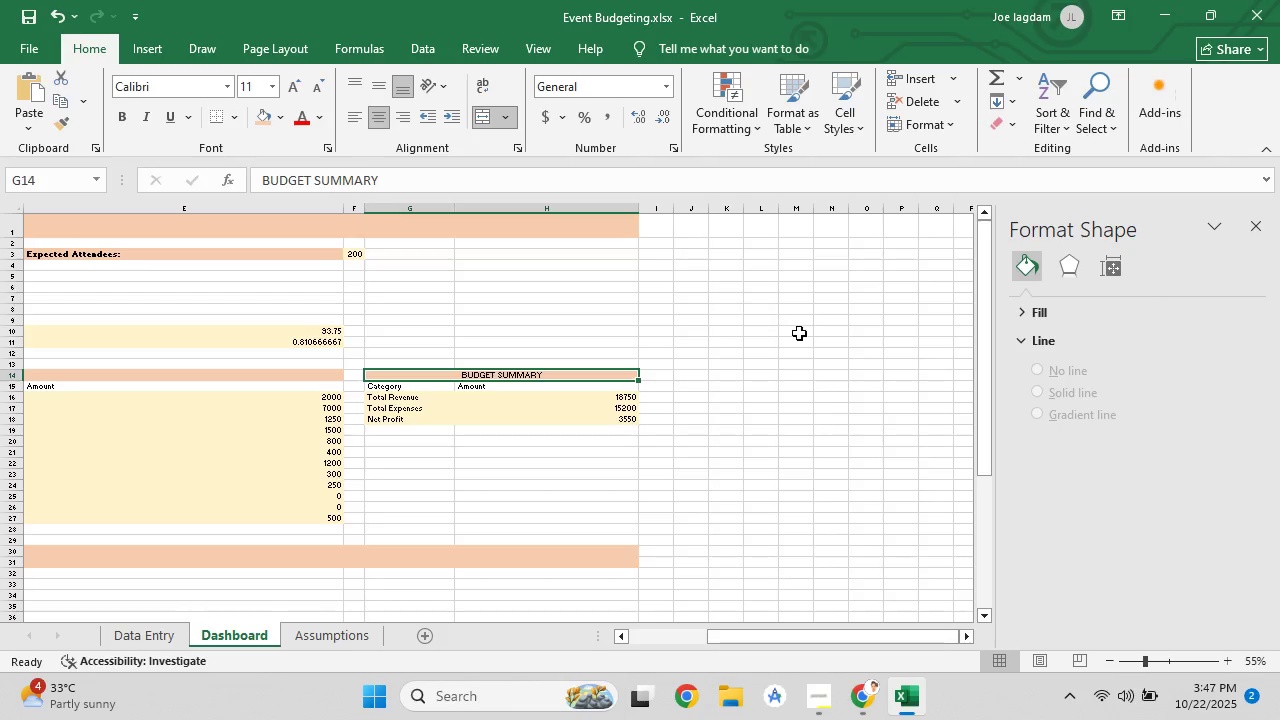 
left_click([799, 333])
 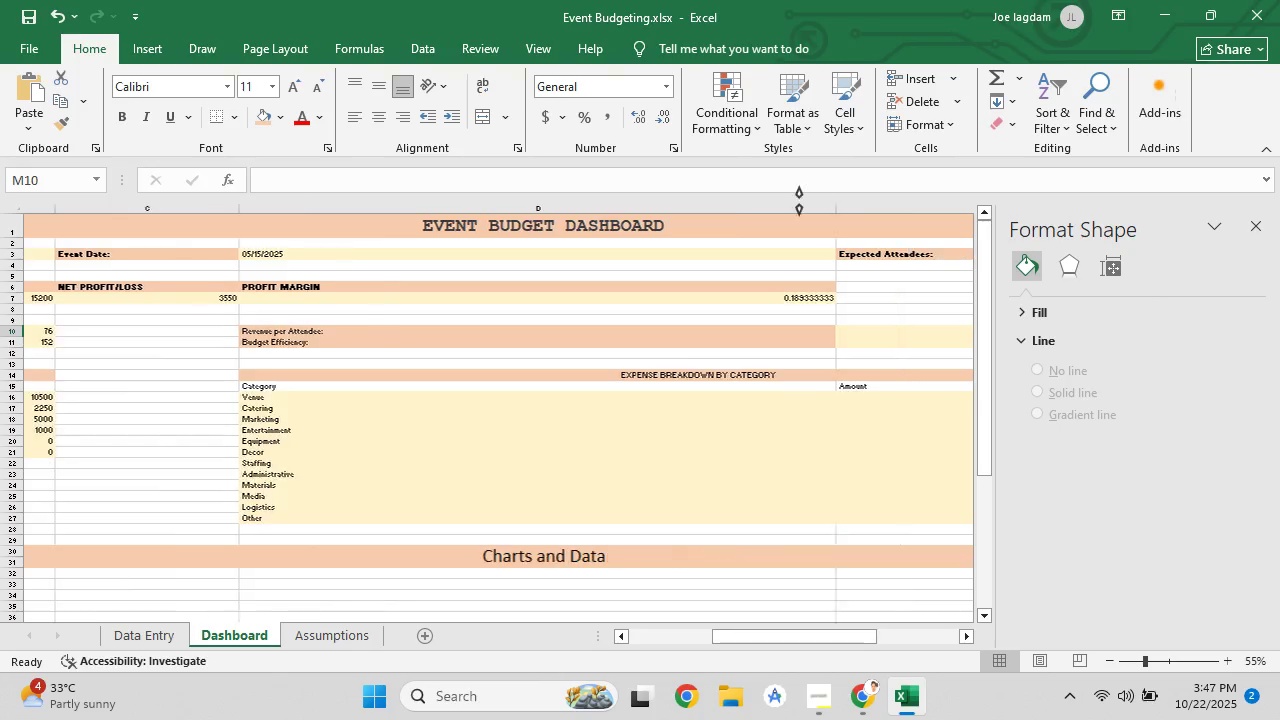 
wait(5.47)
 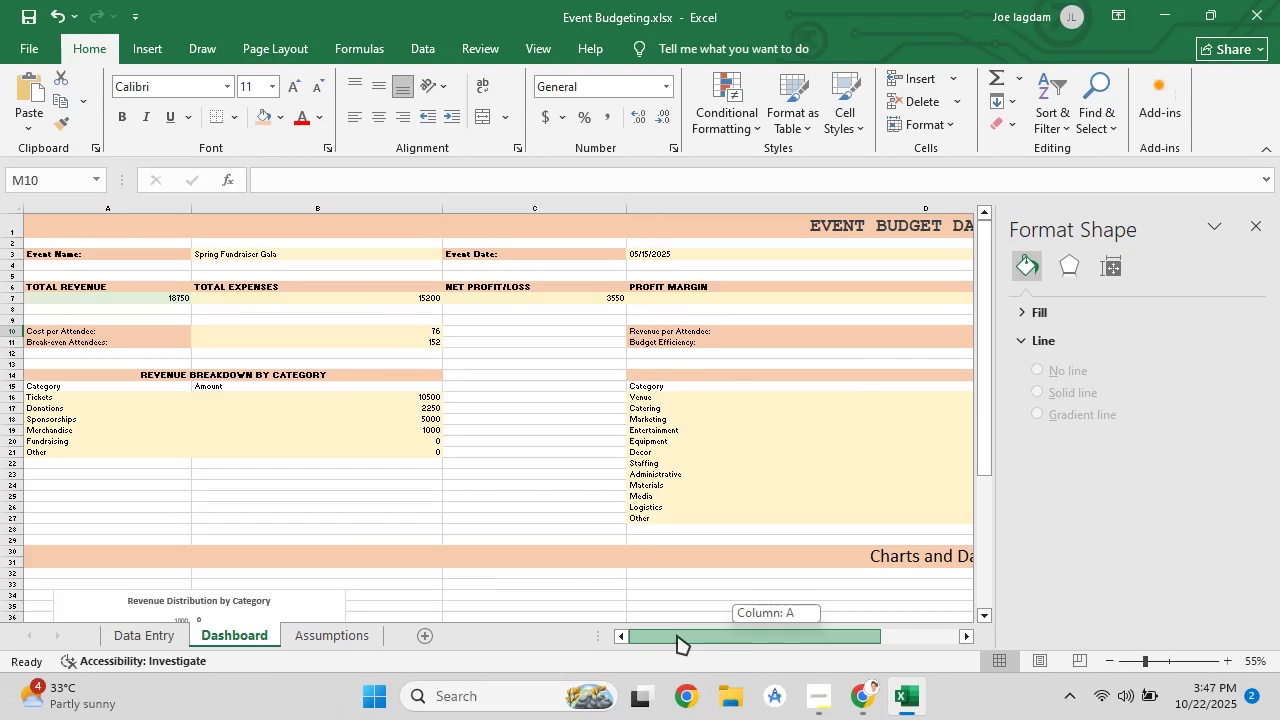 
double_click([804, 209])
 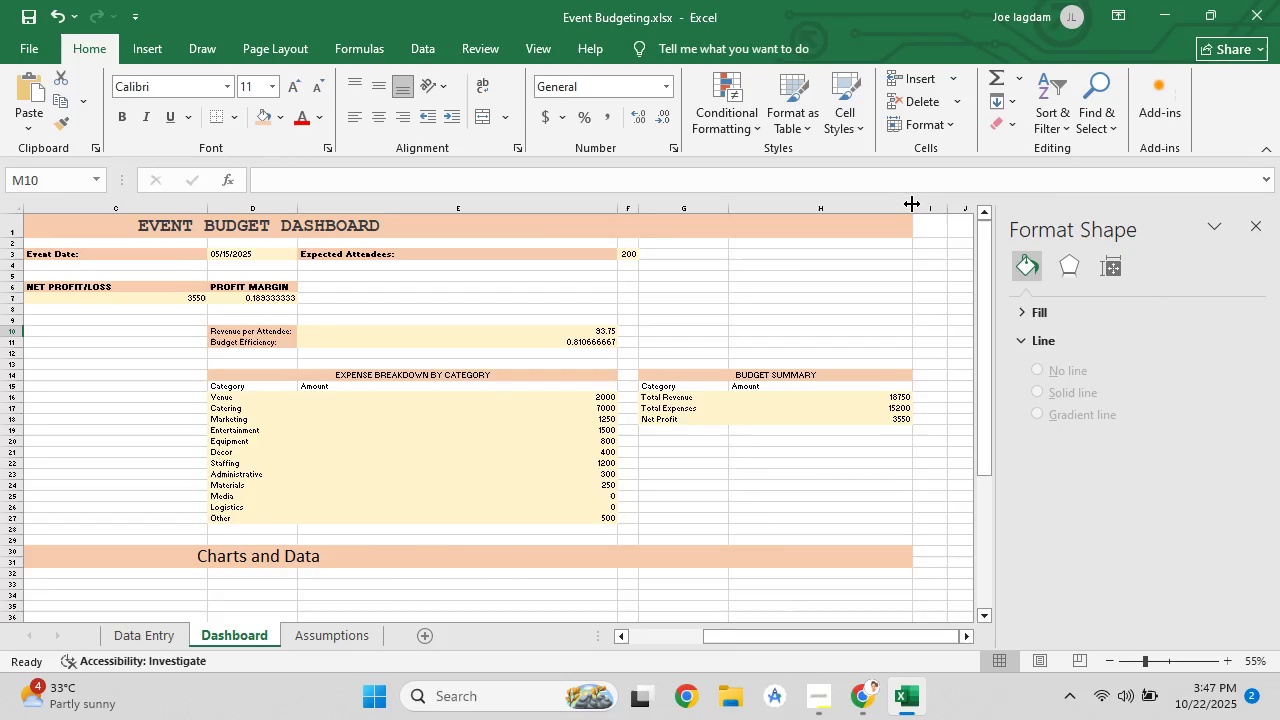 
double_click([912, 204])
 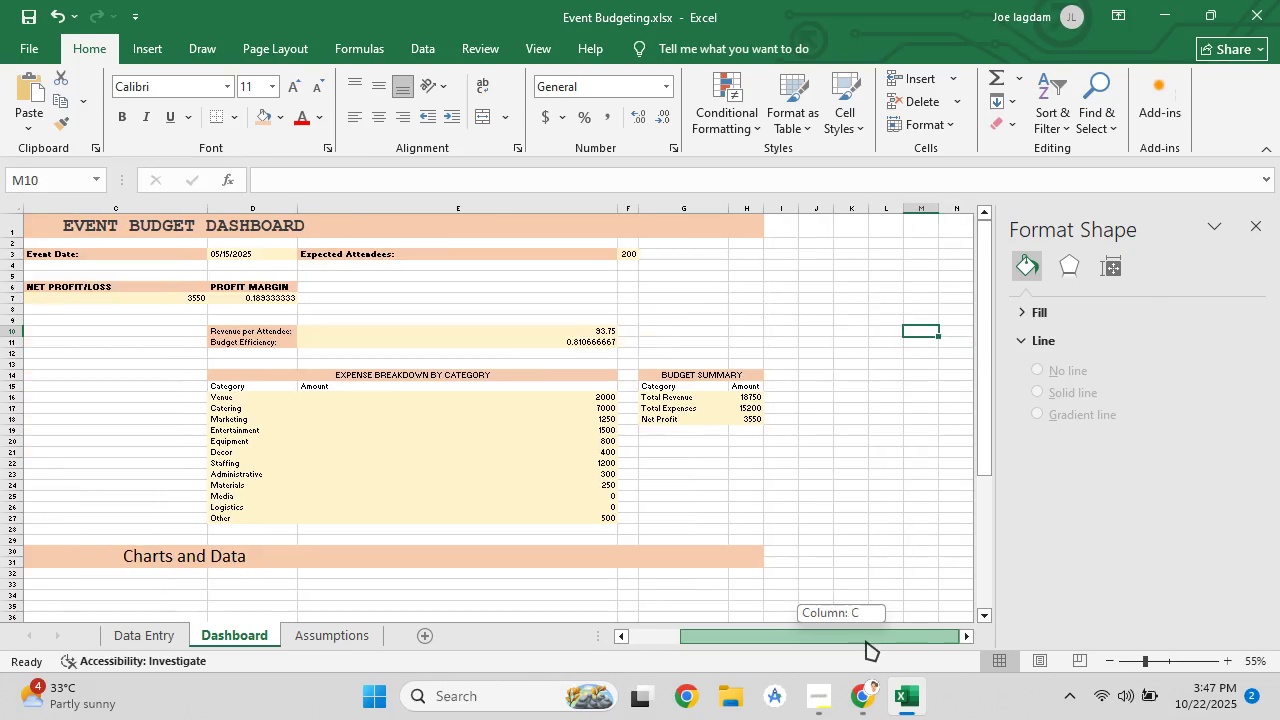 
wait(9.86)
 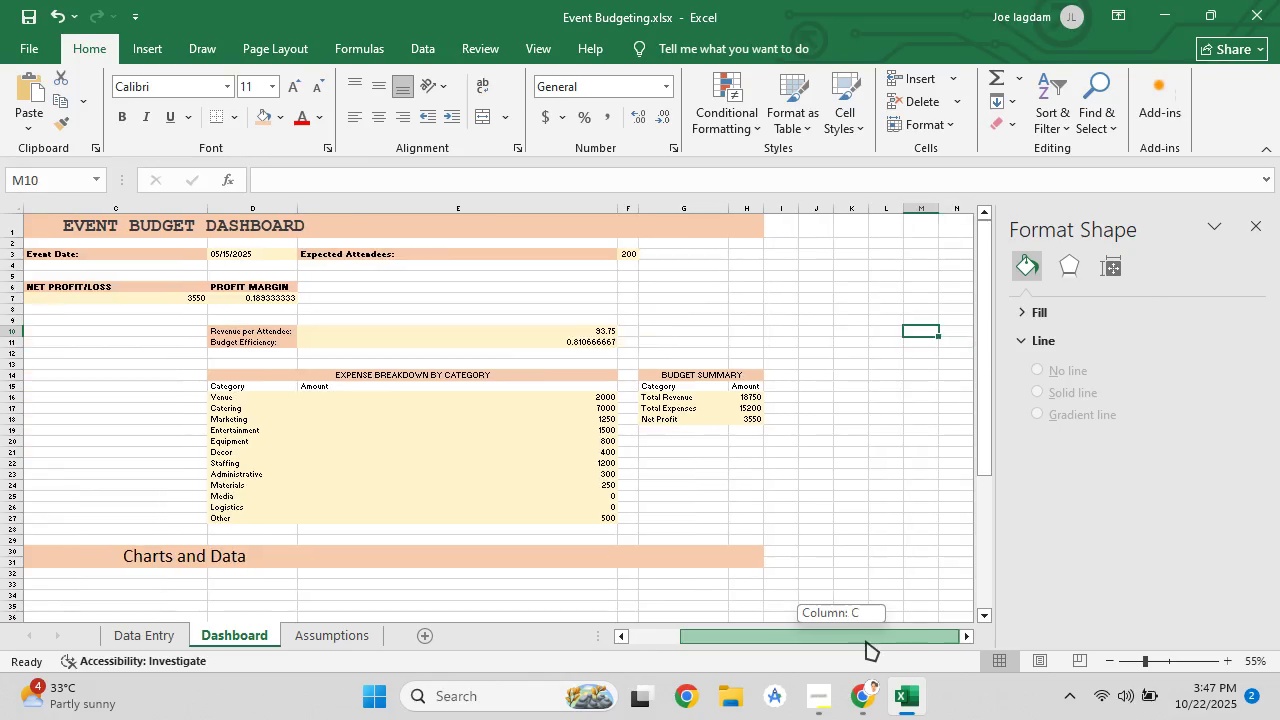 
left_click([474, 116])
 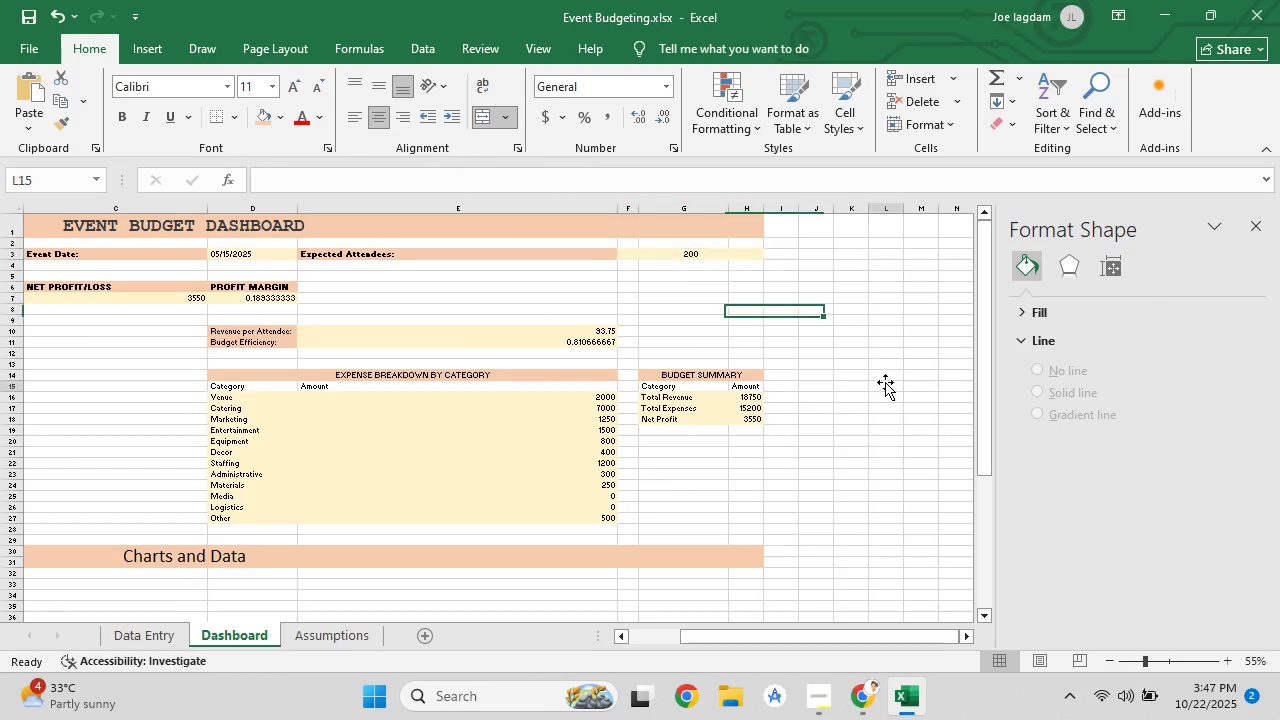 
left_click([885, 382])
 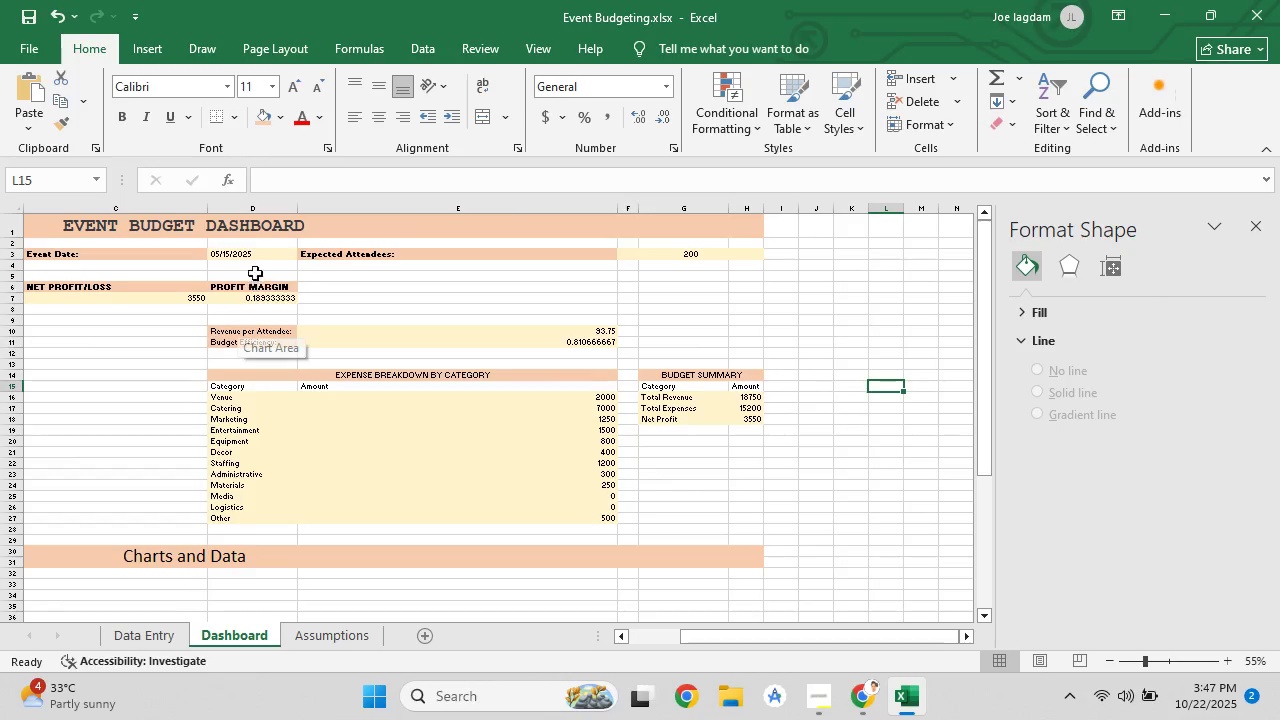 
left_click([255, 253])
 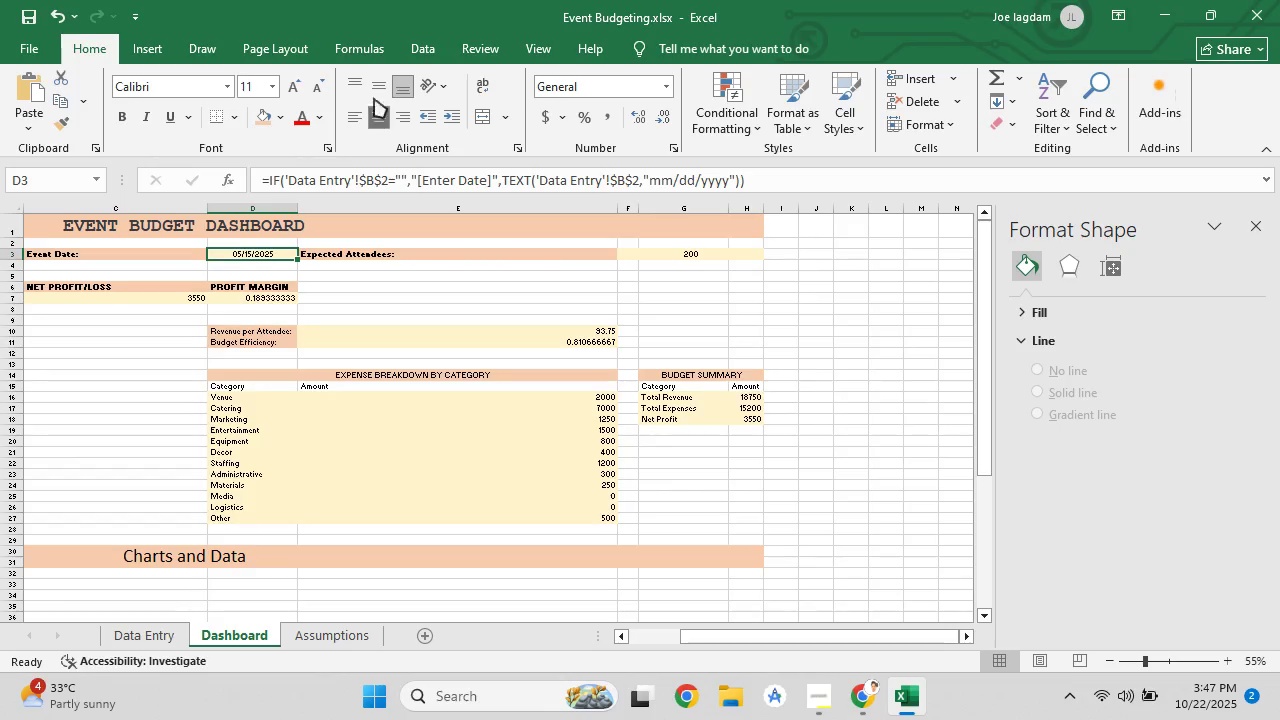 
double_click([374, 84])
 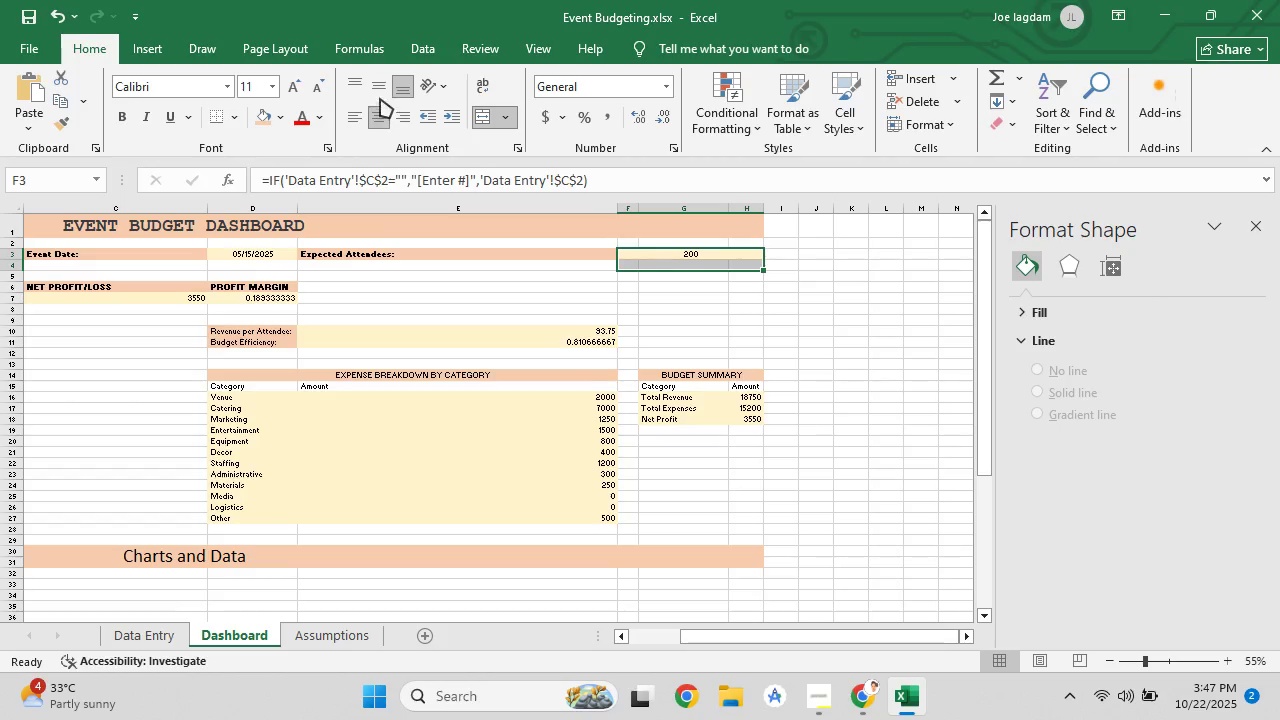 
double_click([380, 90])
 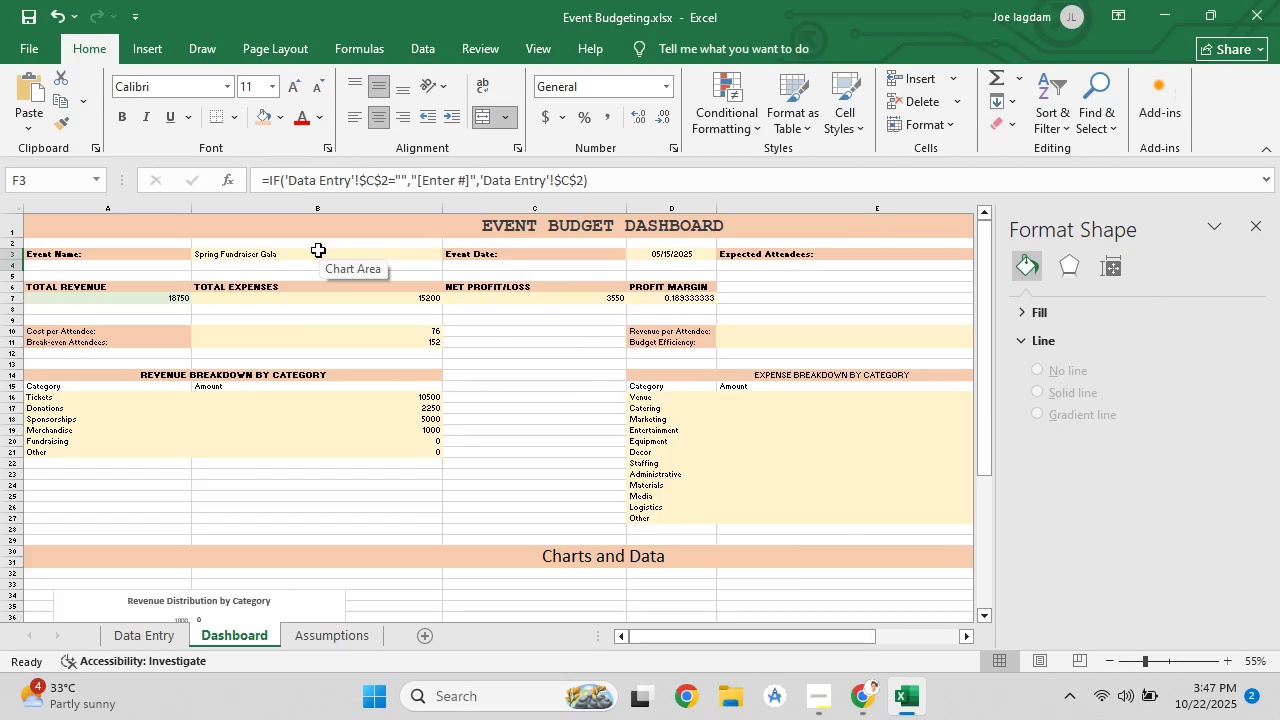 
left_click([318, 251])
 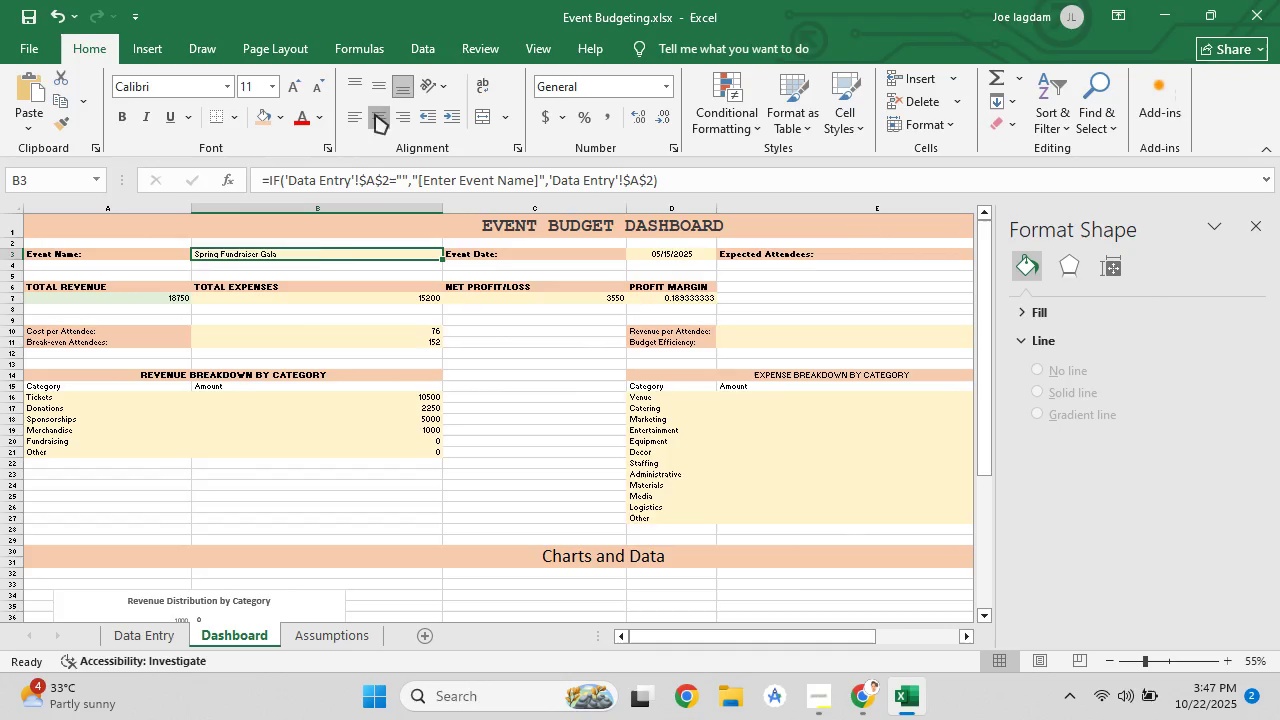 
double_click([374, 90])
 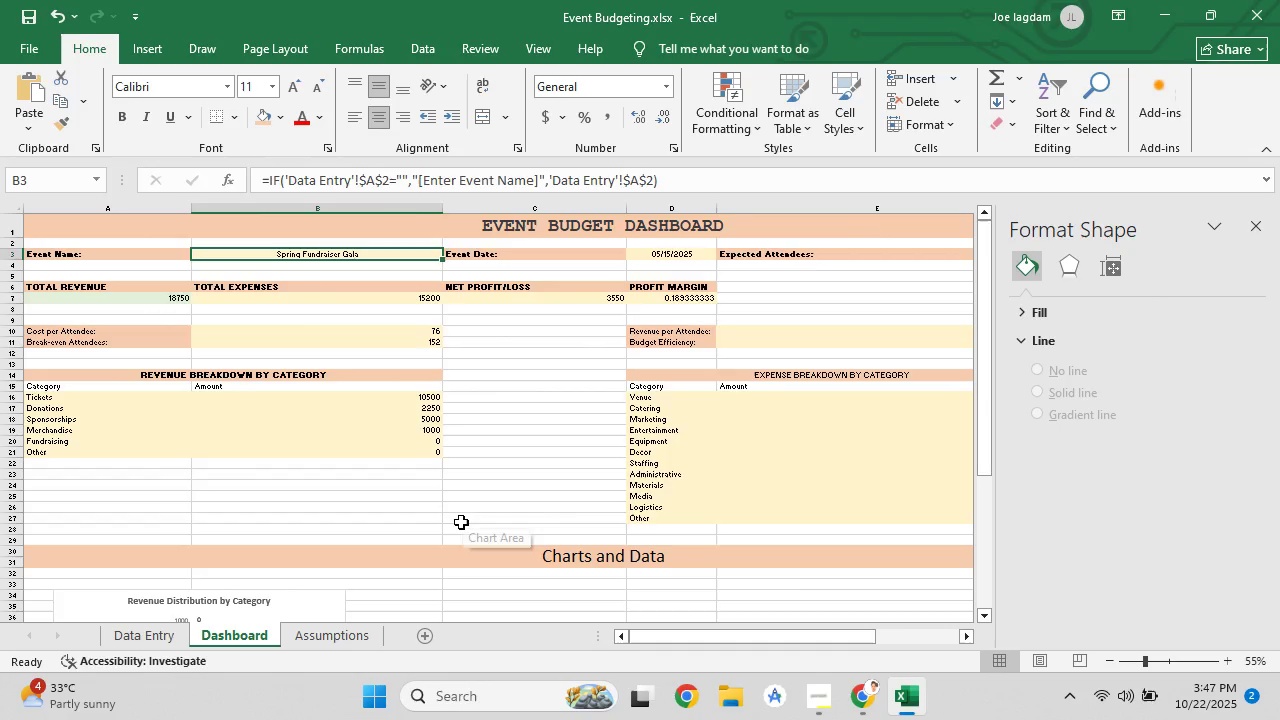 
left_click([461, 522])
 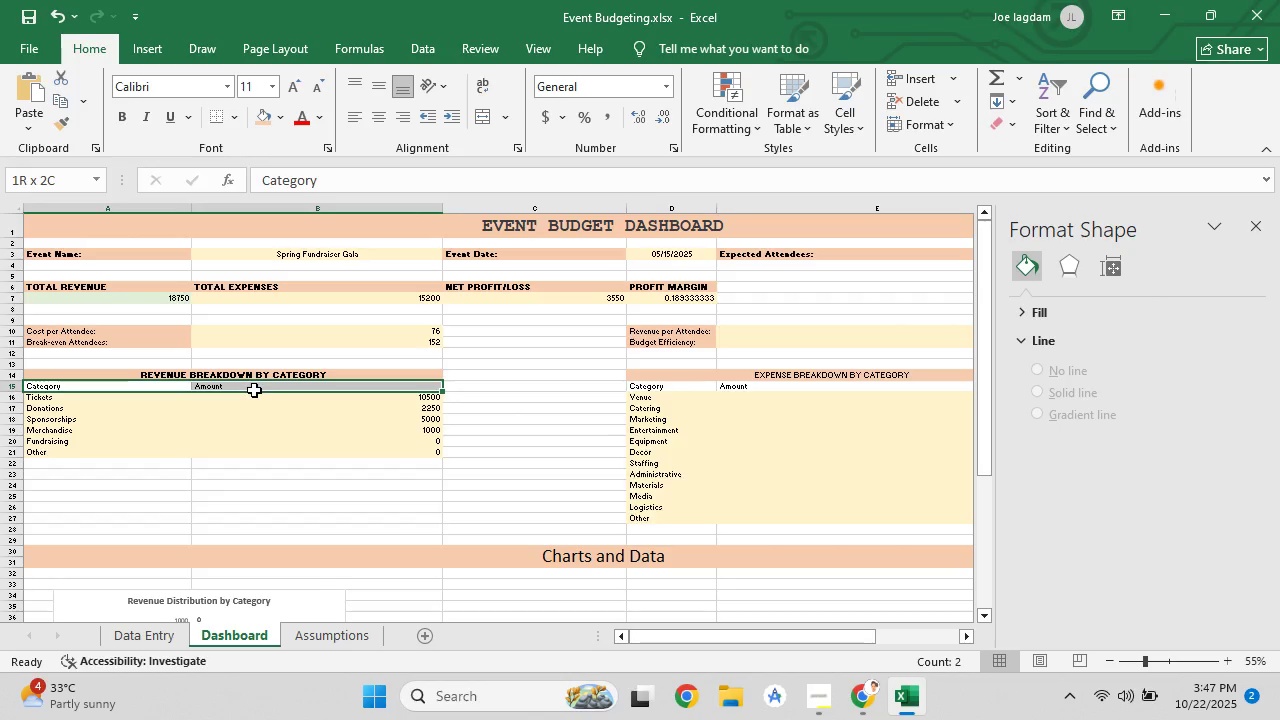 
left_click([111, 107])
 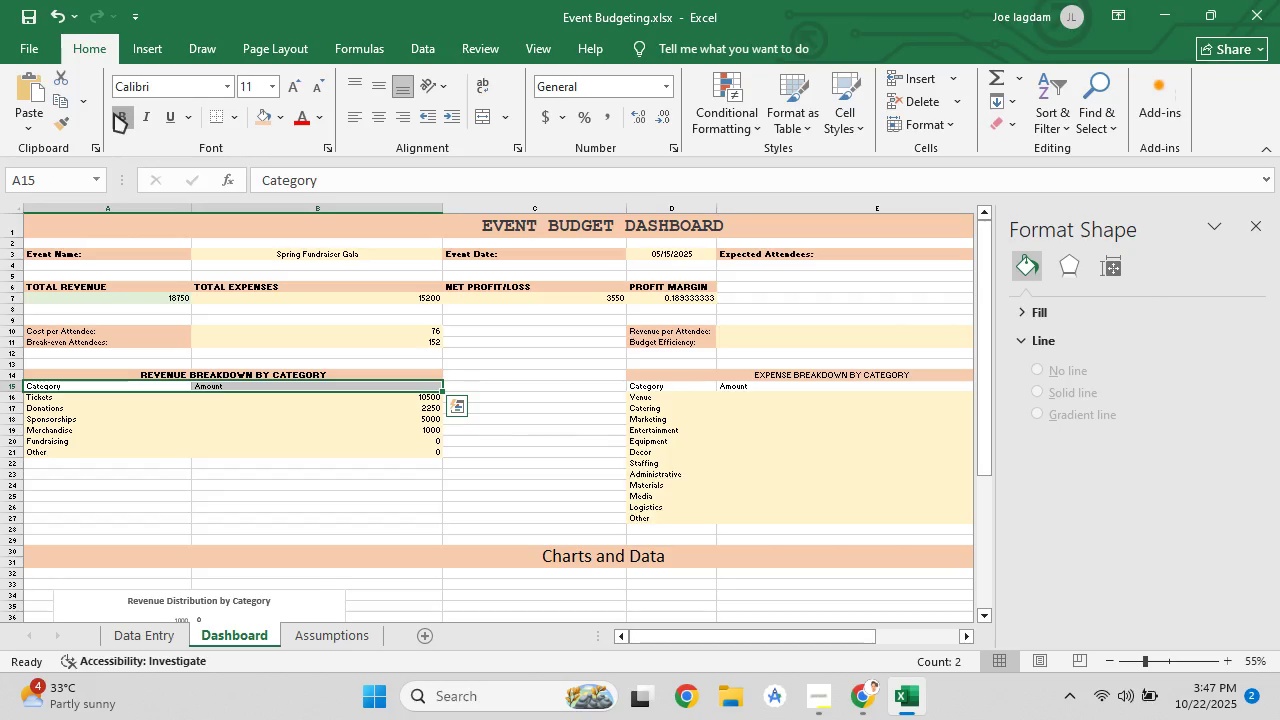 
left_click([114, 113])
 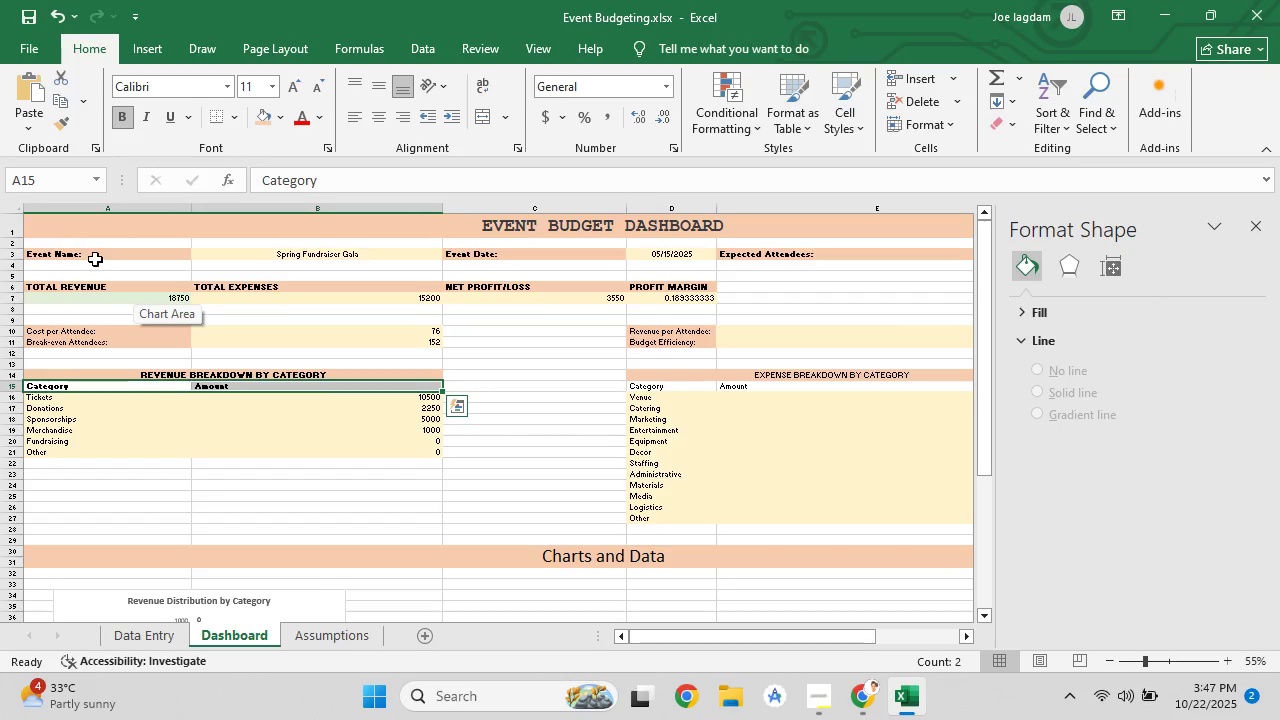 
left_click([95, 254])
 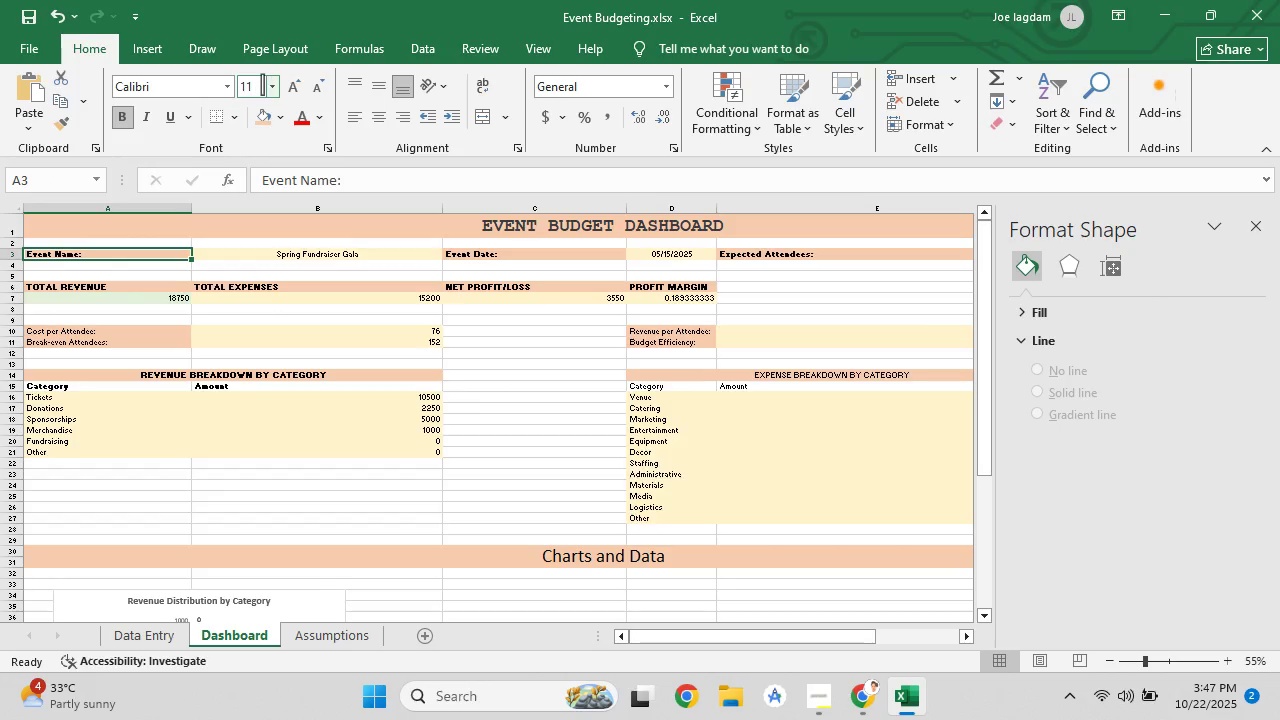 
left_click([265, 85])
 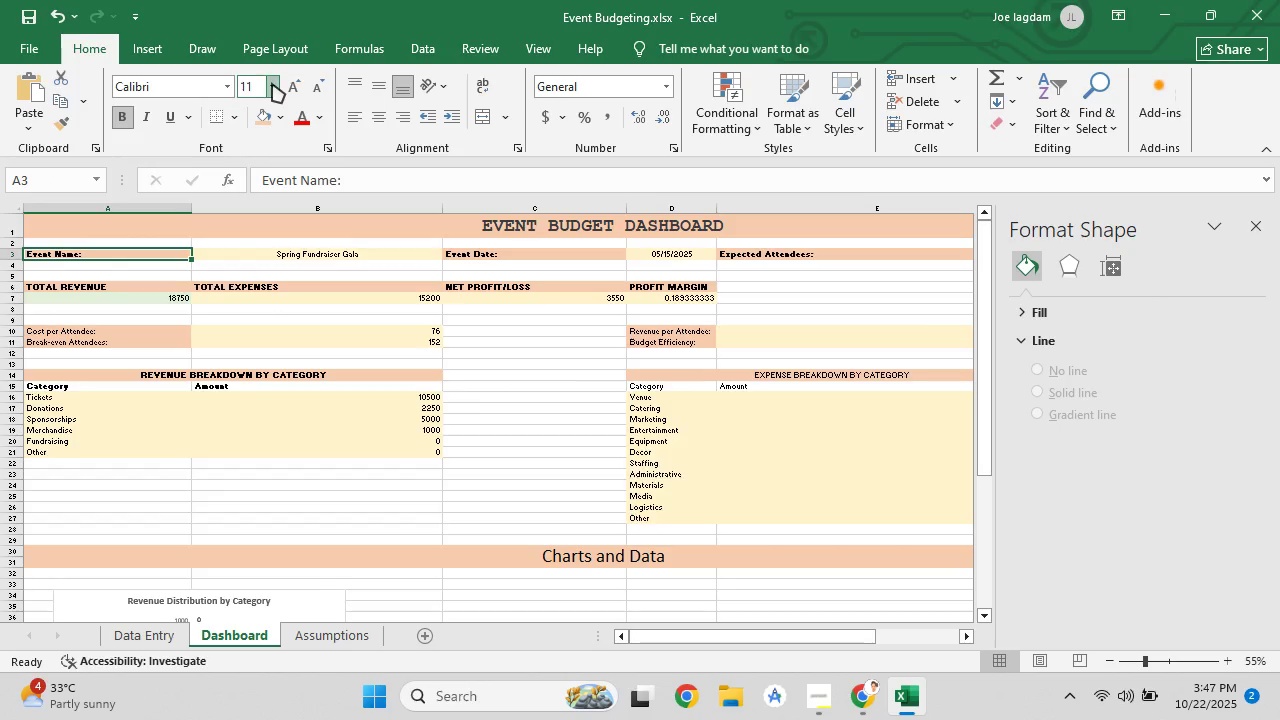 
left_click([272, 83])
 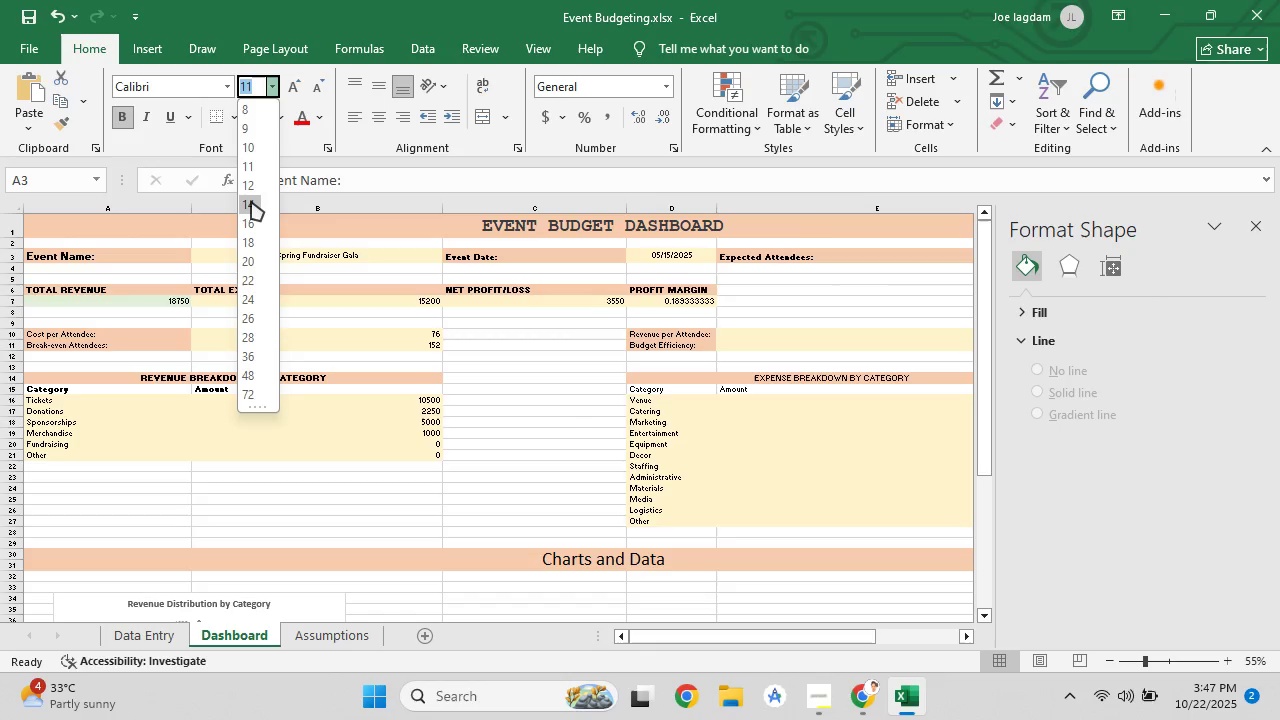 
left_click([251, 201])
 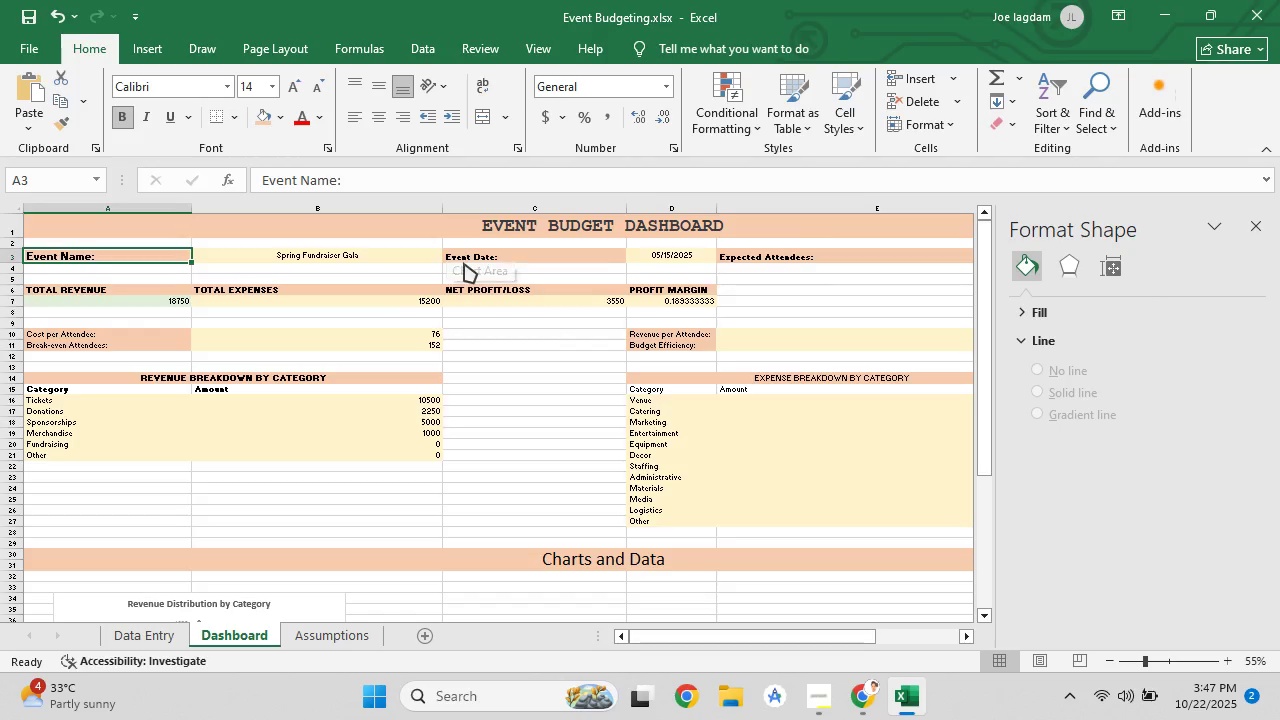 
left_click([464, 263])
 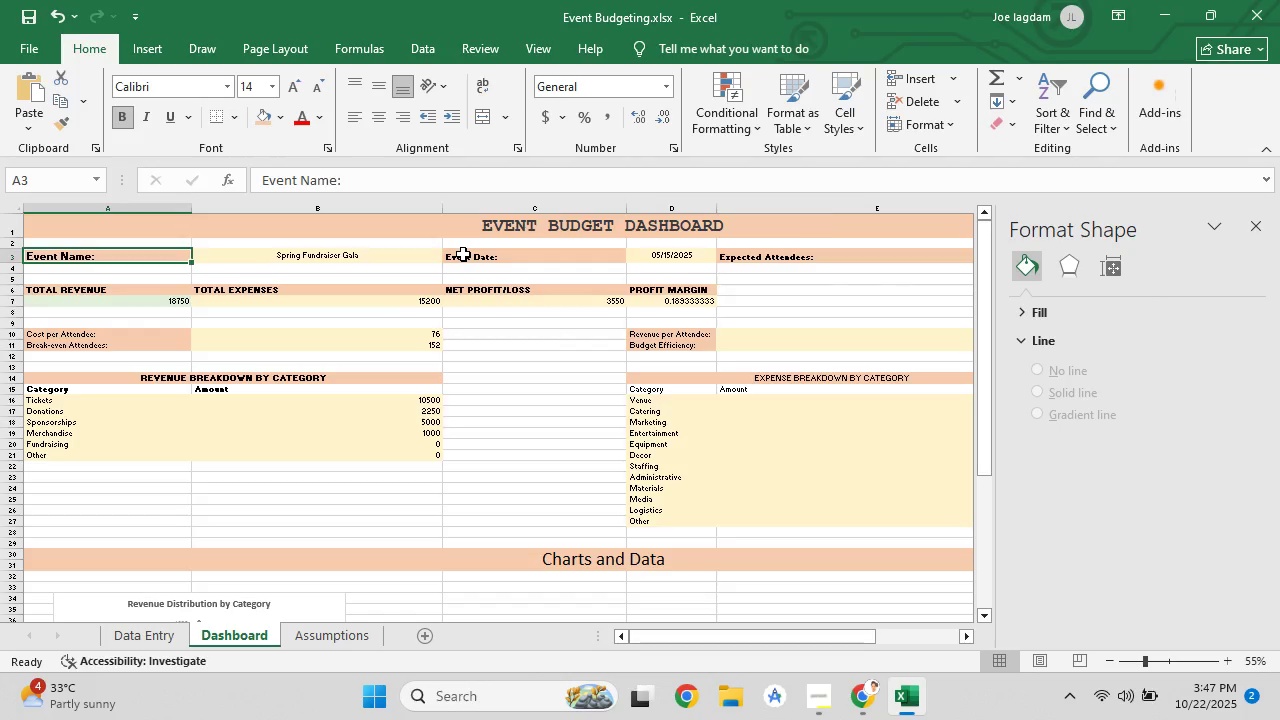 
left_click([463, 254])
 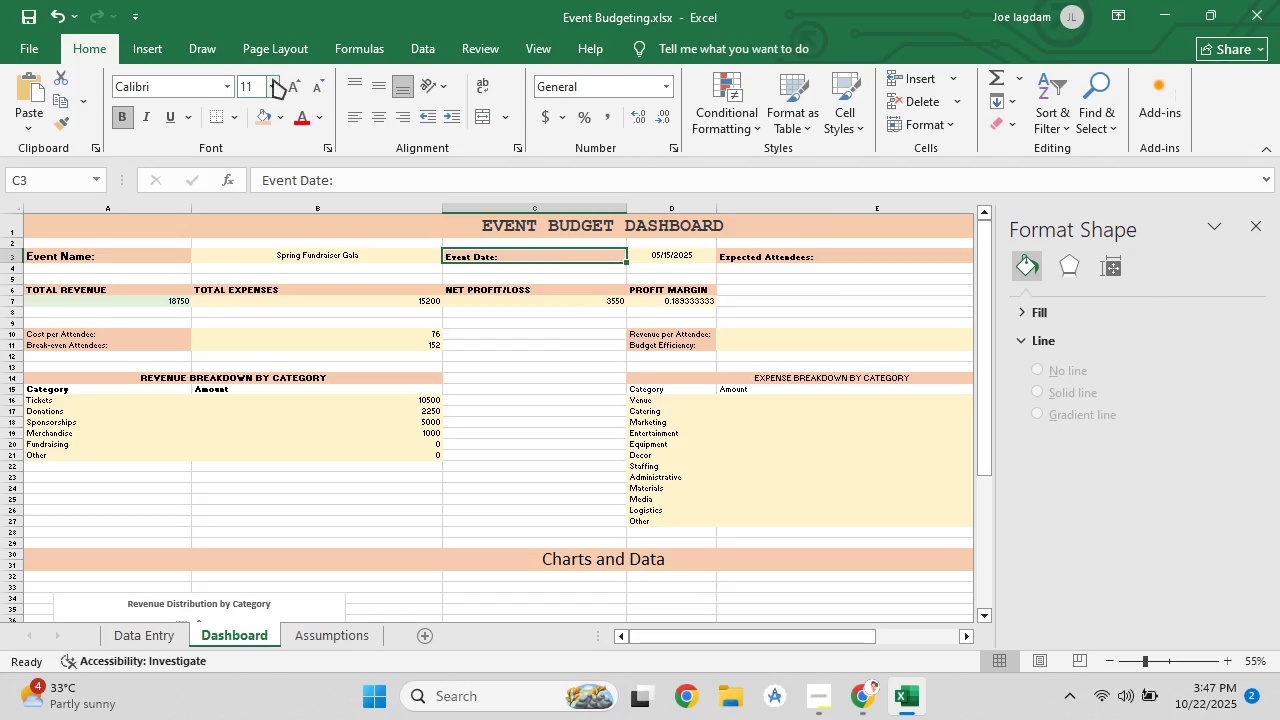 
left_click([273, 79])
 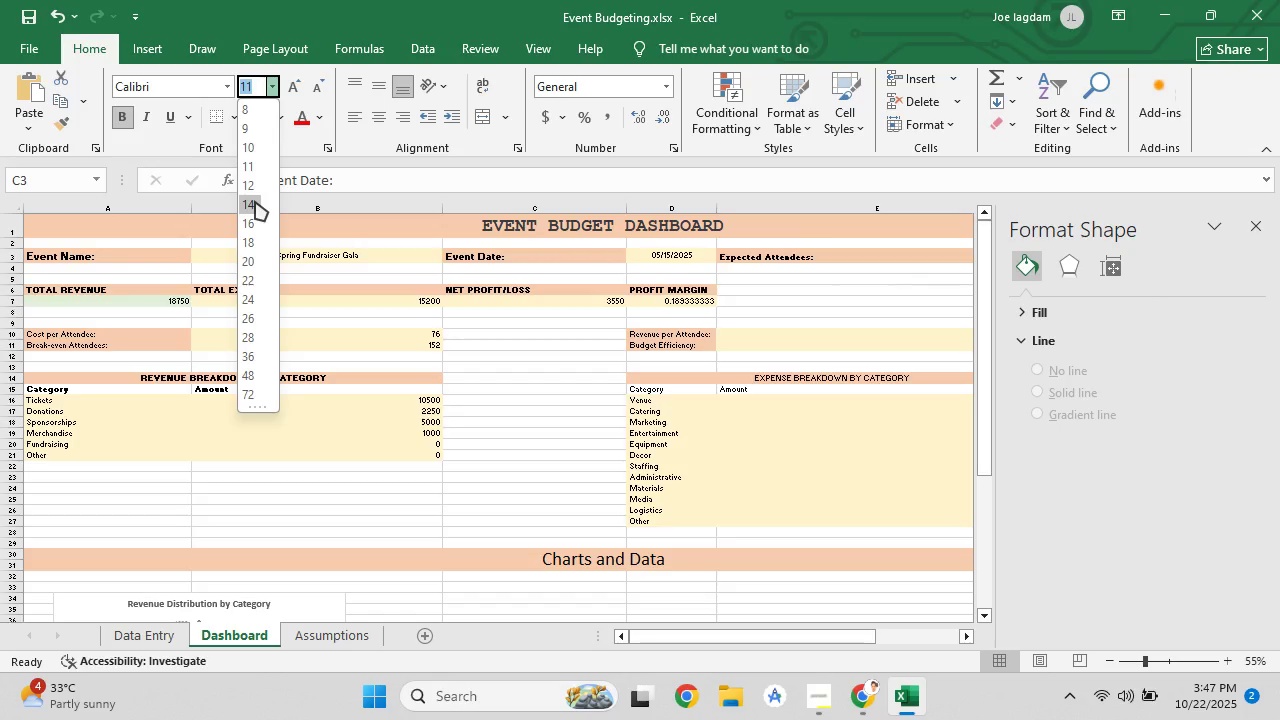 
left_click([255, 201])
 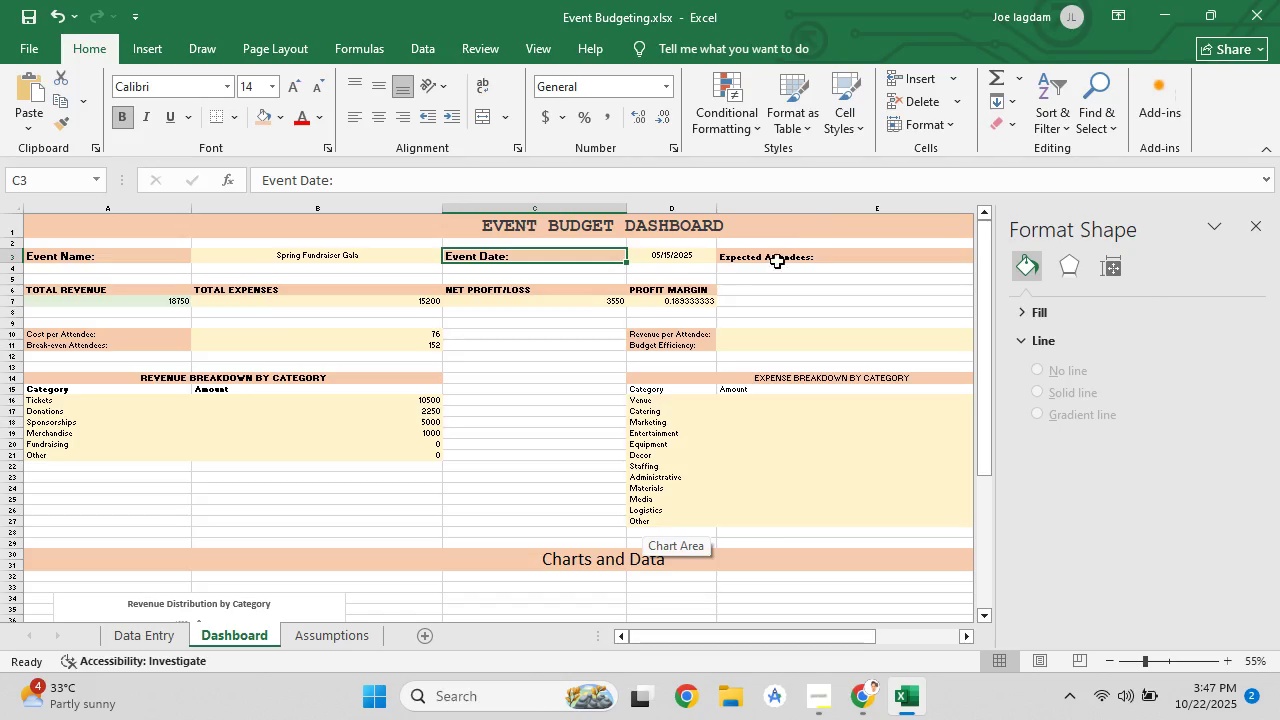 
left_click([775, 259])
 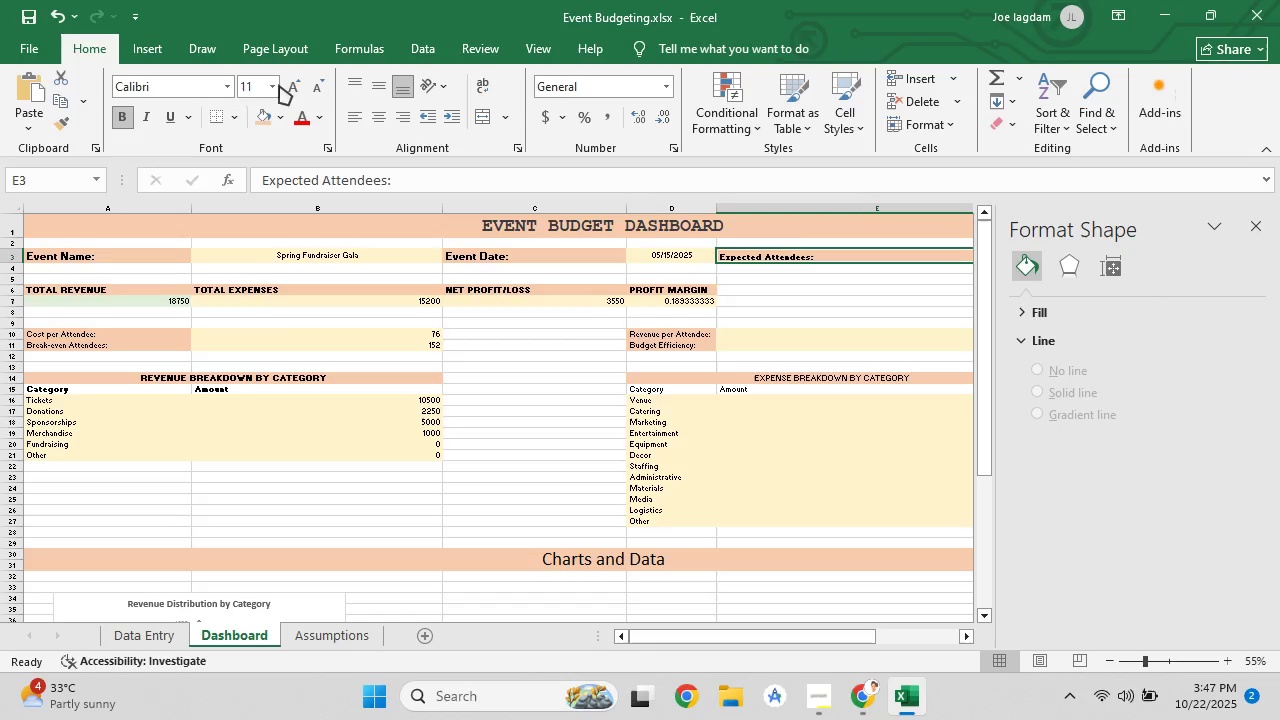 
double_click([272, 83])
 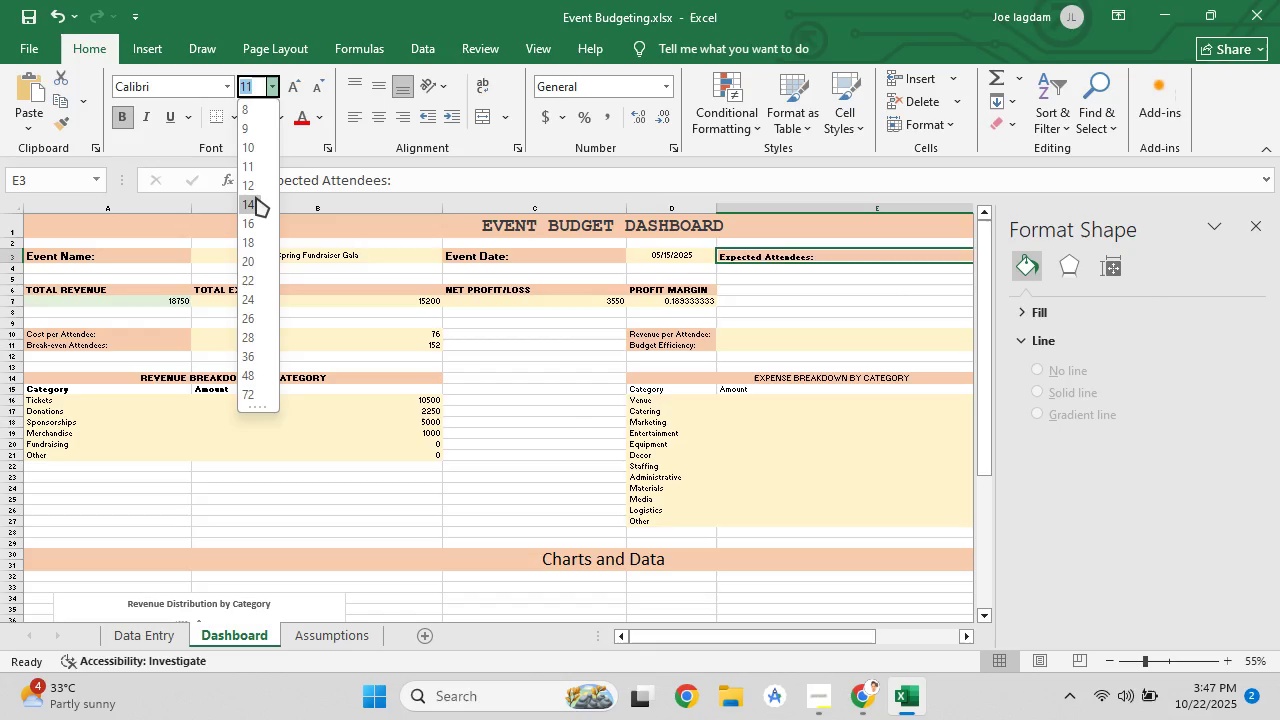 
left_click([256, 197])
 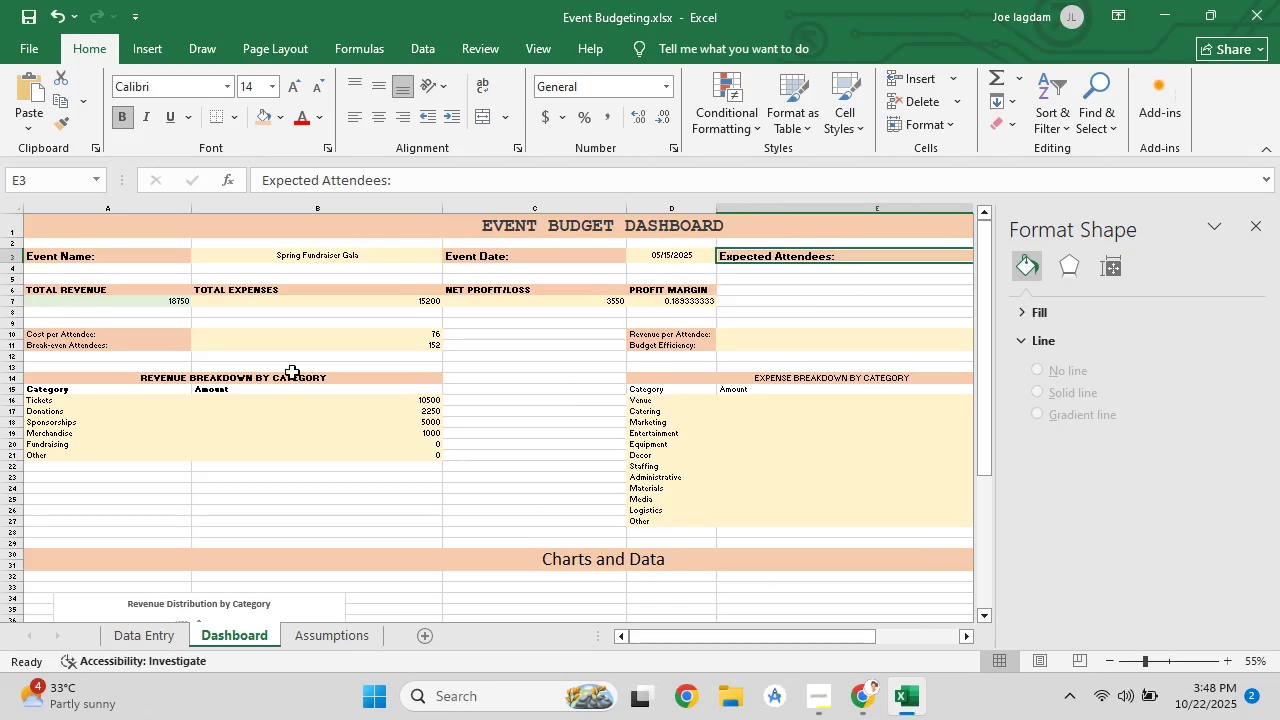 
left_click([162, 293])
 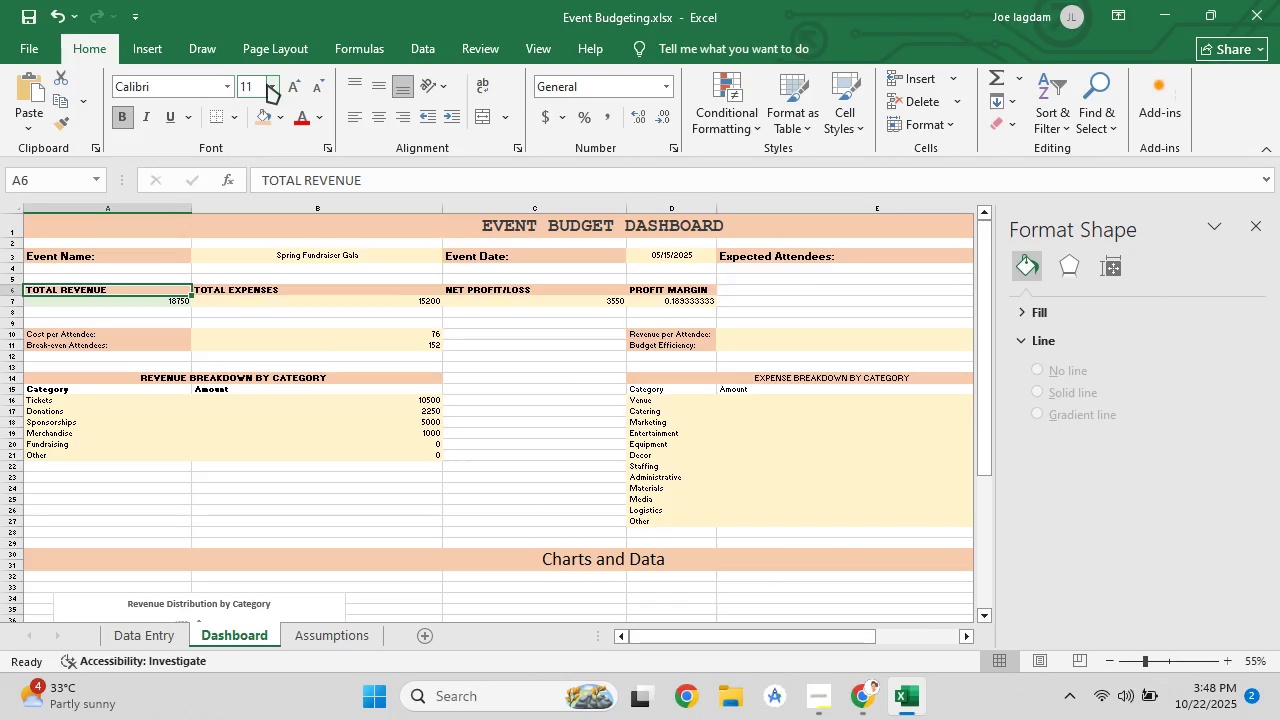 
left_click([267, 84])
 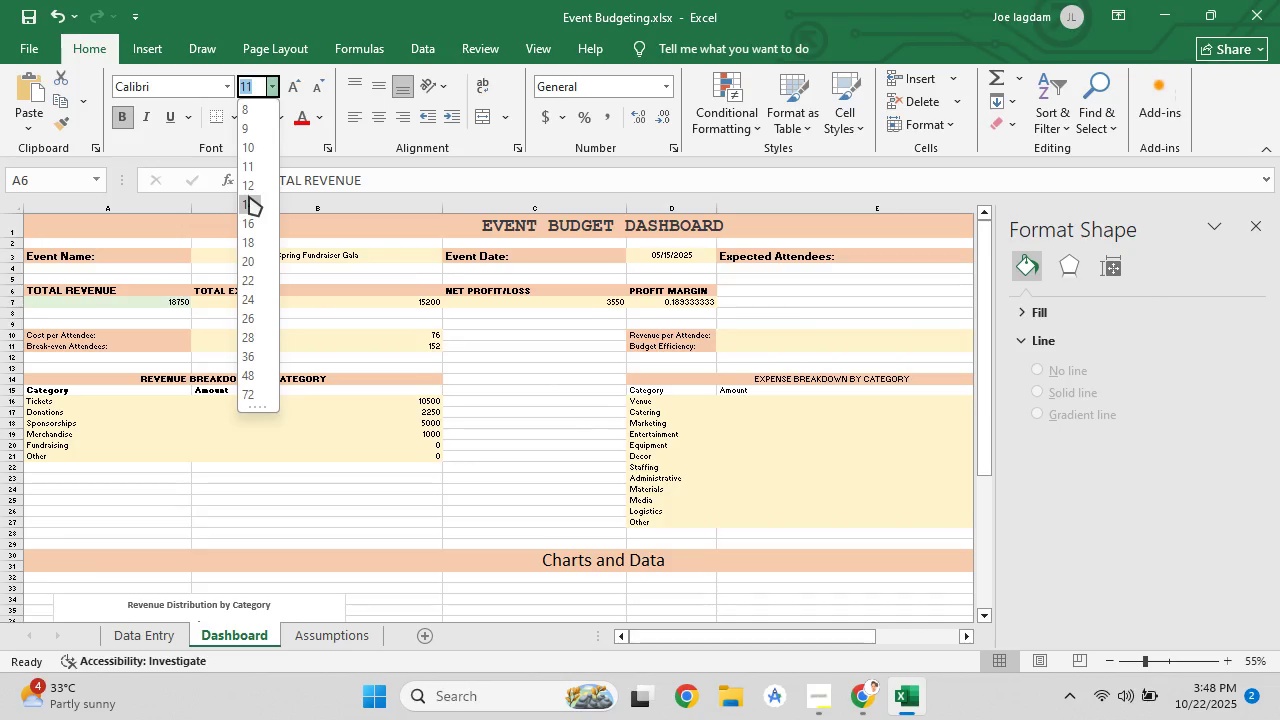 
left_click([249, 196])
 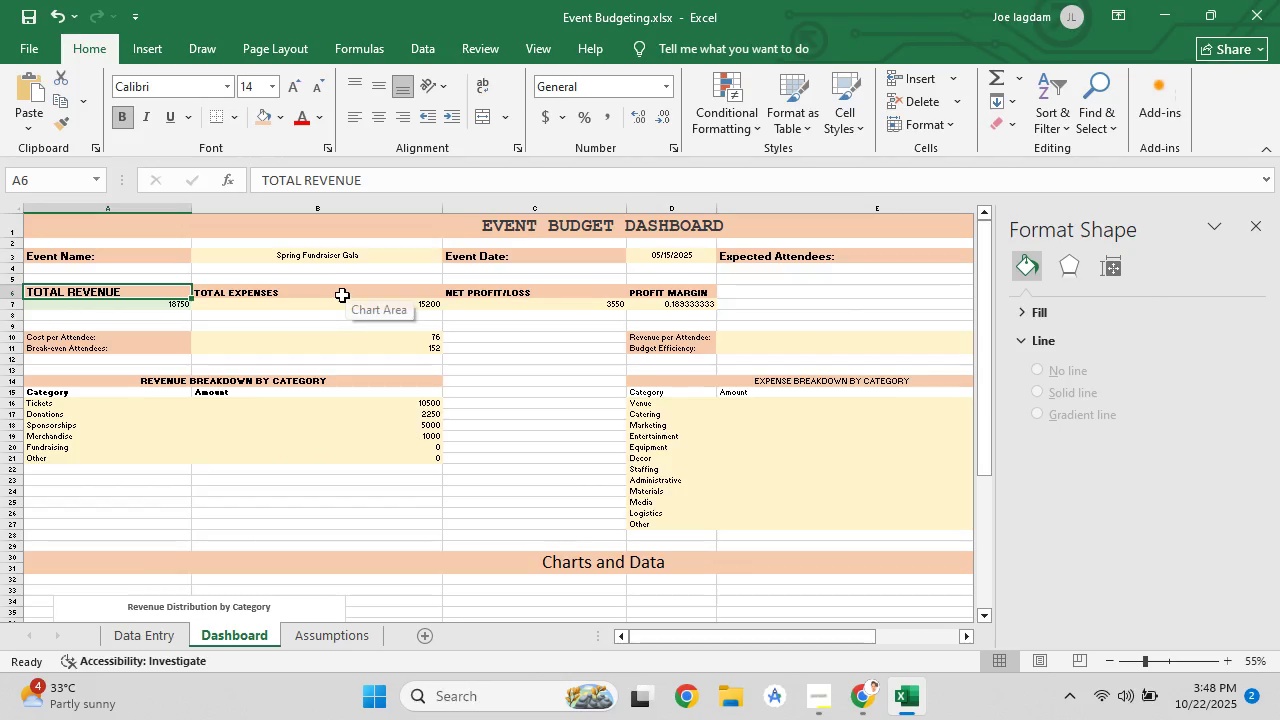 
left_click([342, 292])
 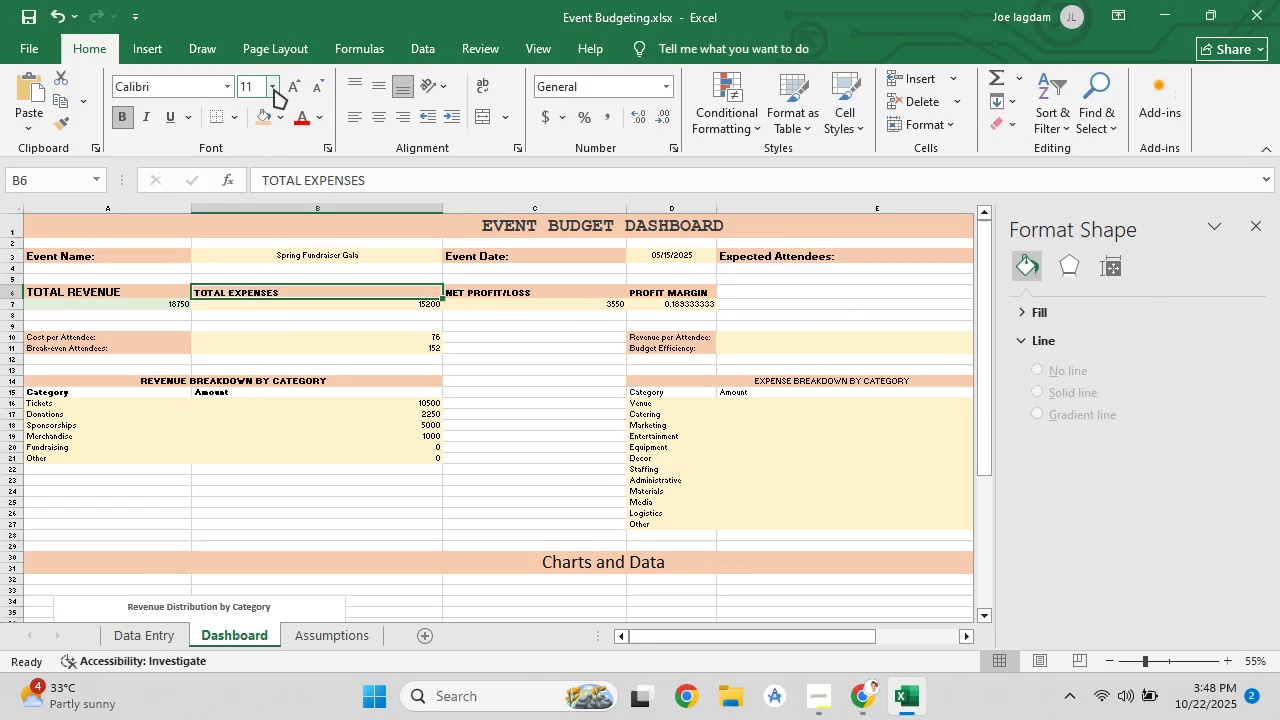 
left_click([274, 88])
 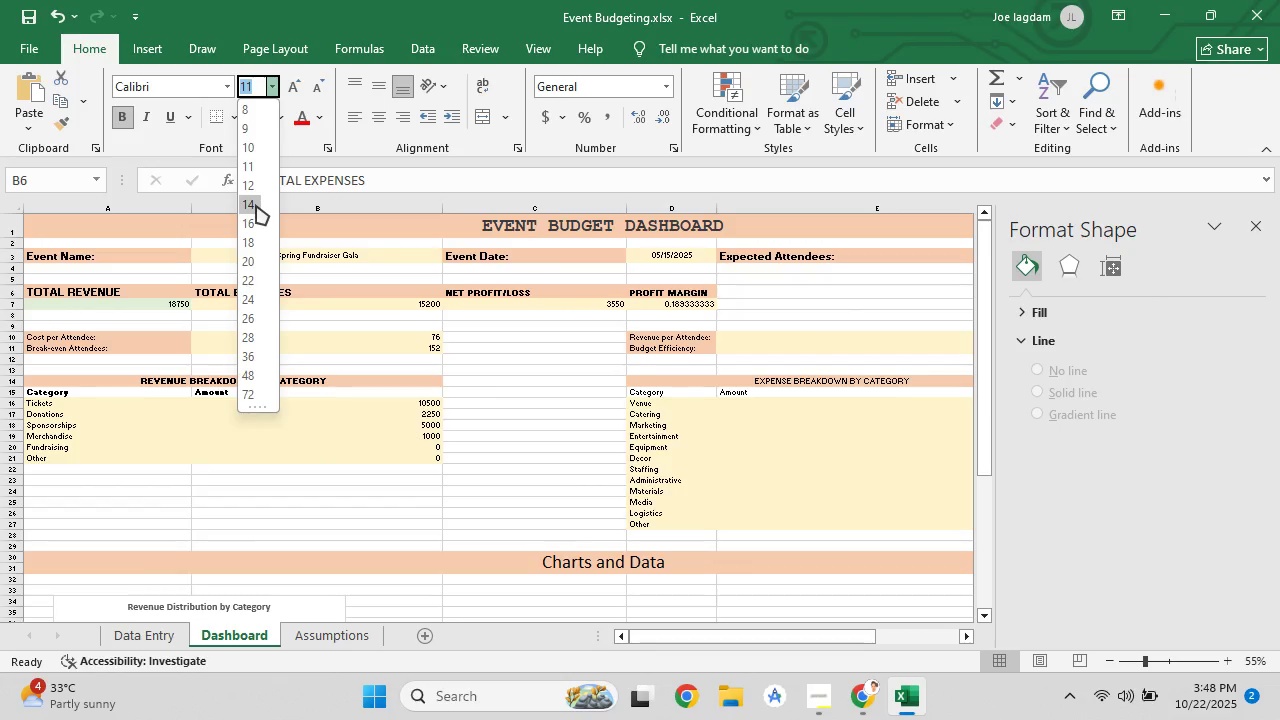 
left_click([256, 205])
 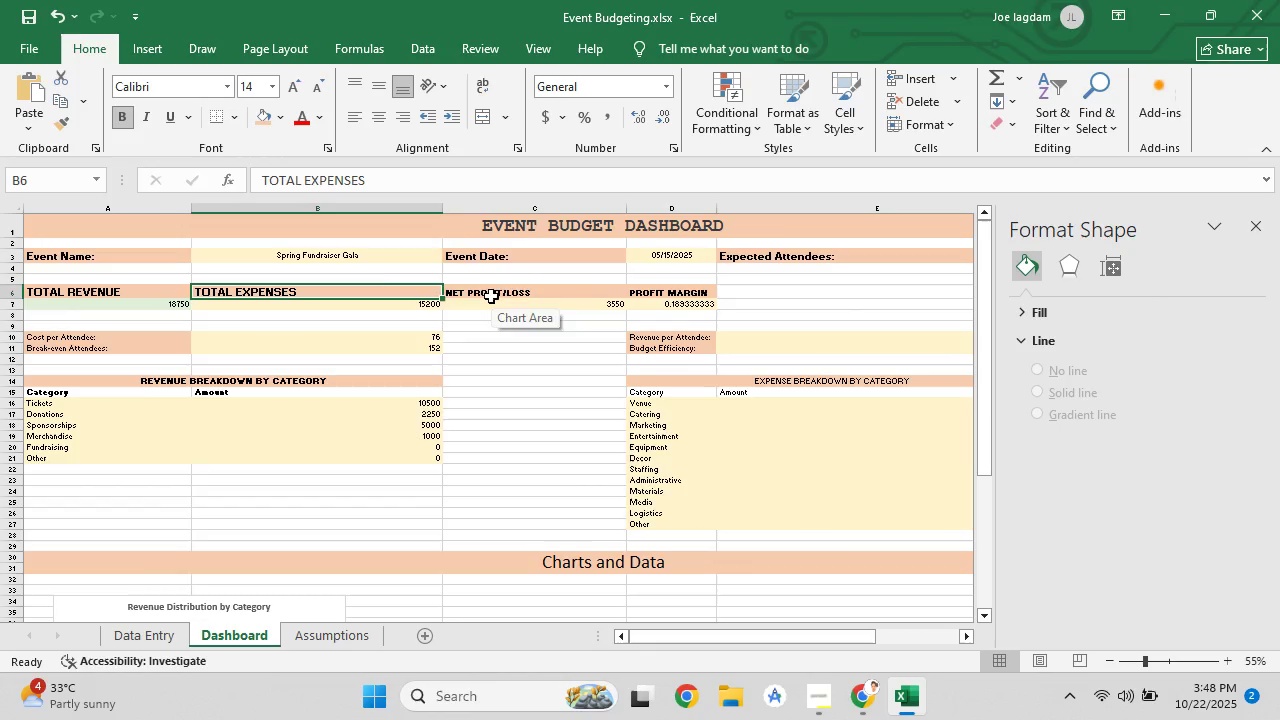 
left_click([491, 295])
 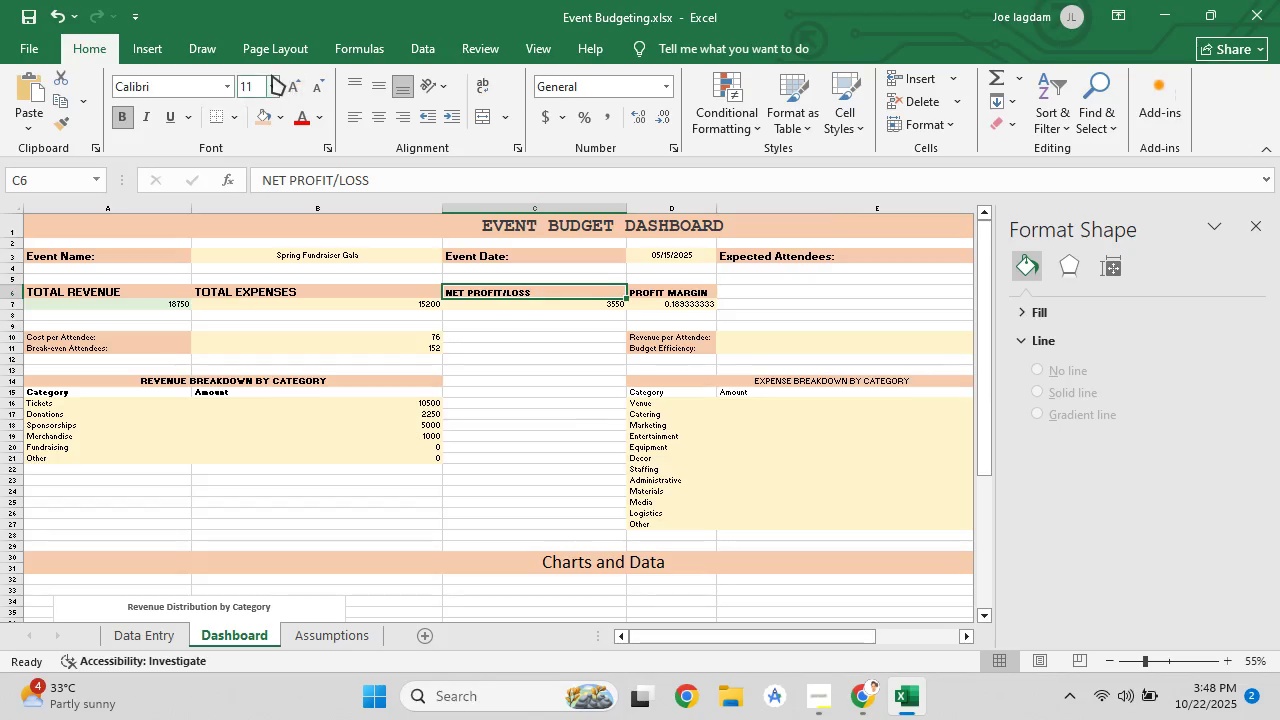 
left_click([272, 75])
 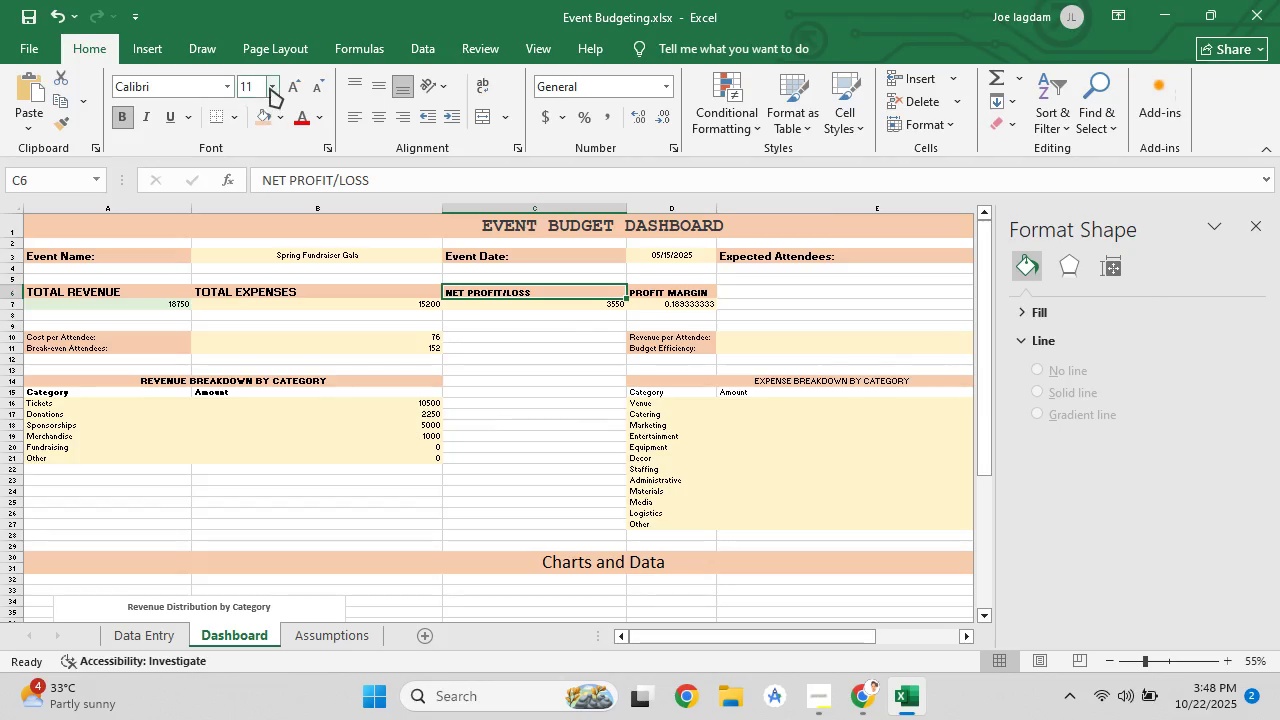 
left_click([270, 85])
 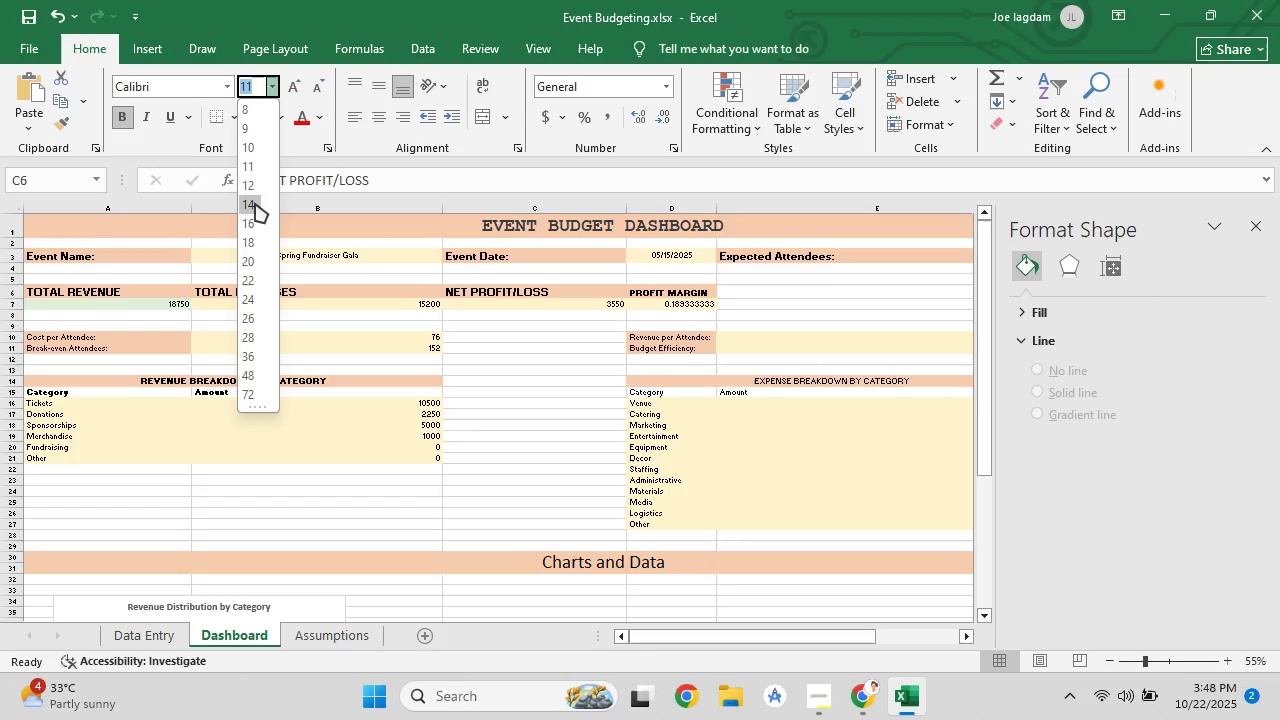 
left_click([255, 203])
 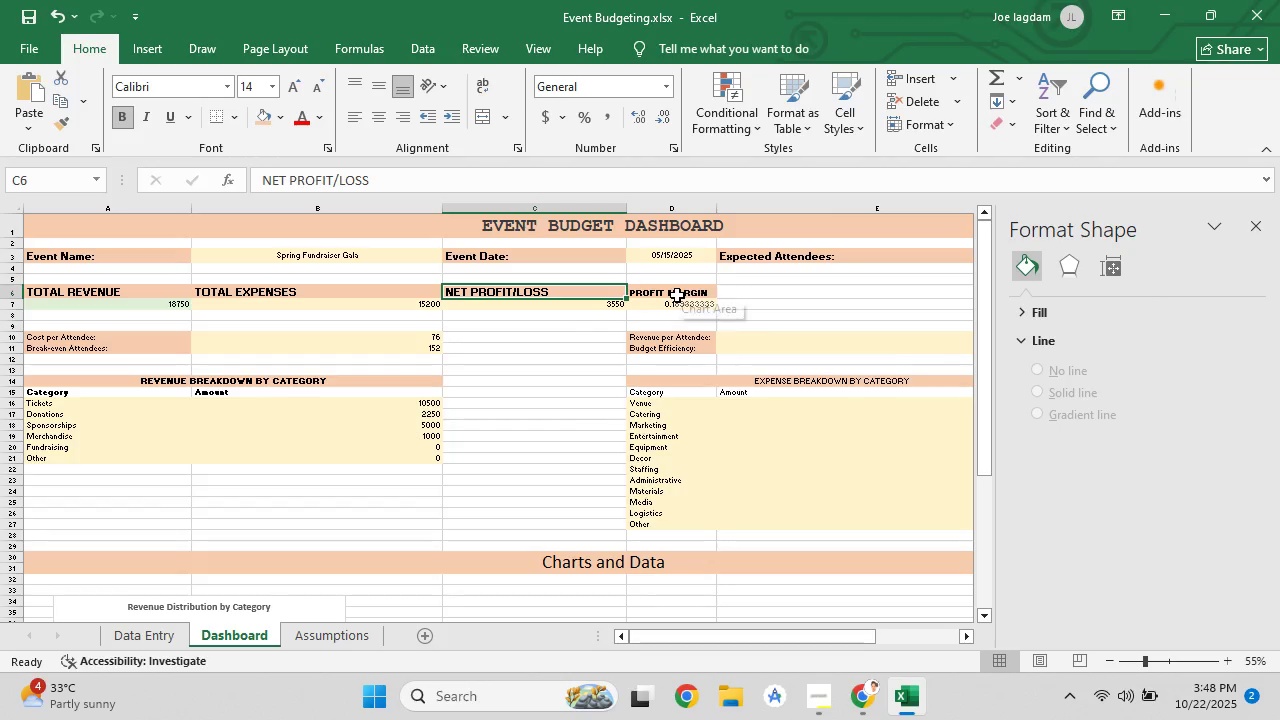 
left_click([677, 295])
 